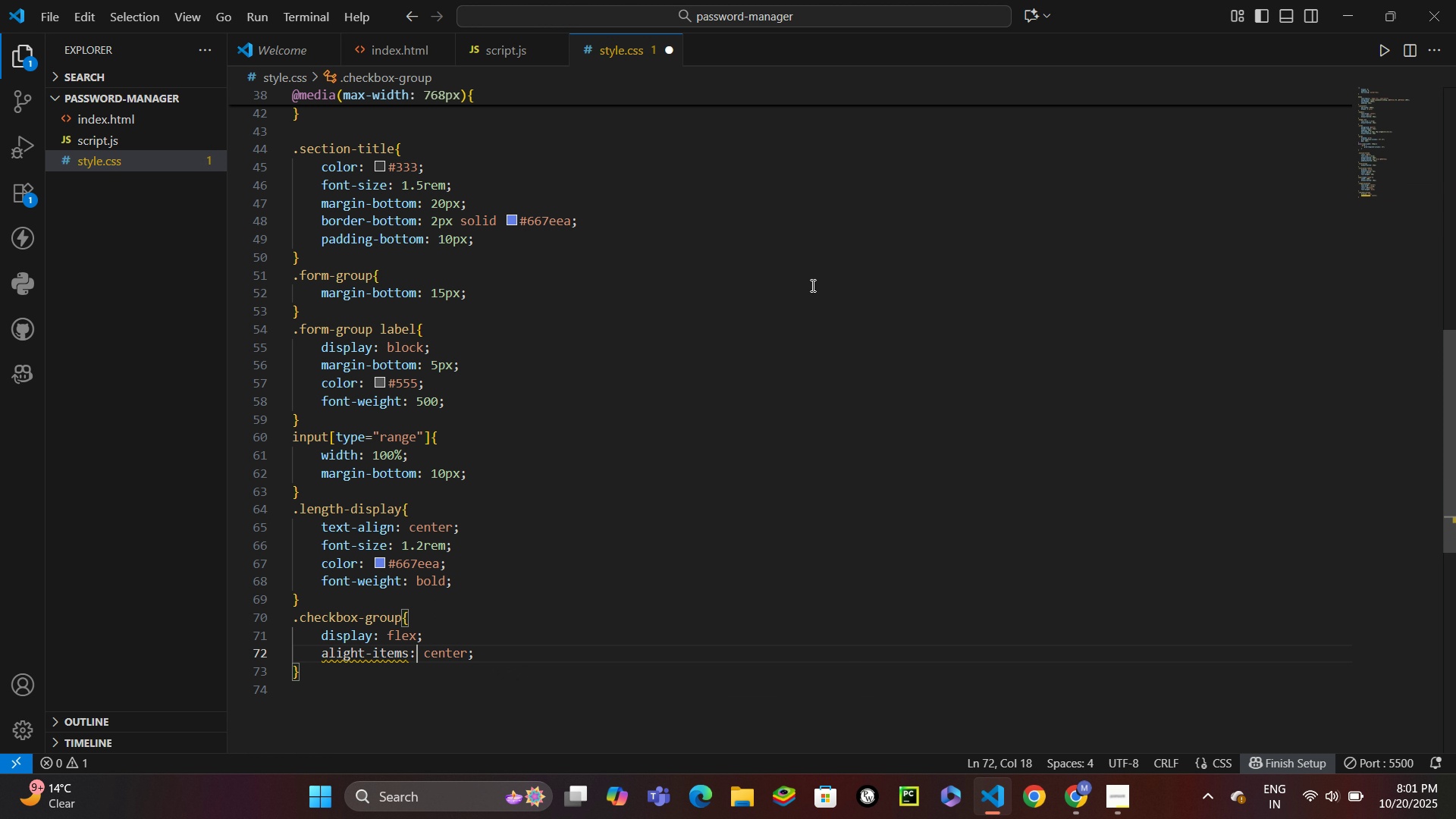 
key(ArrowLeft)
 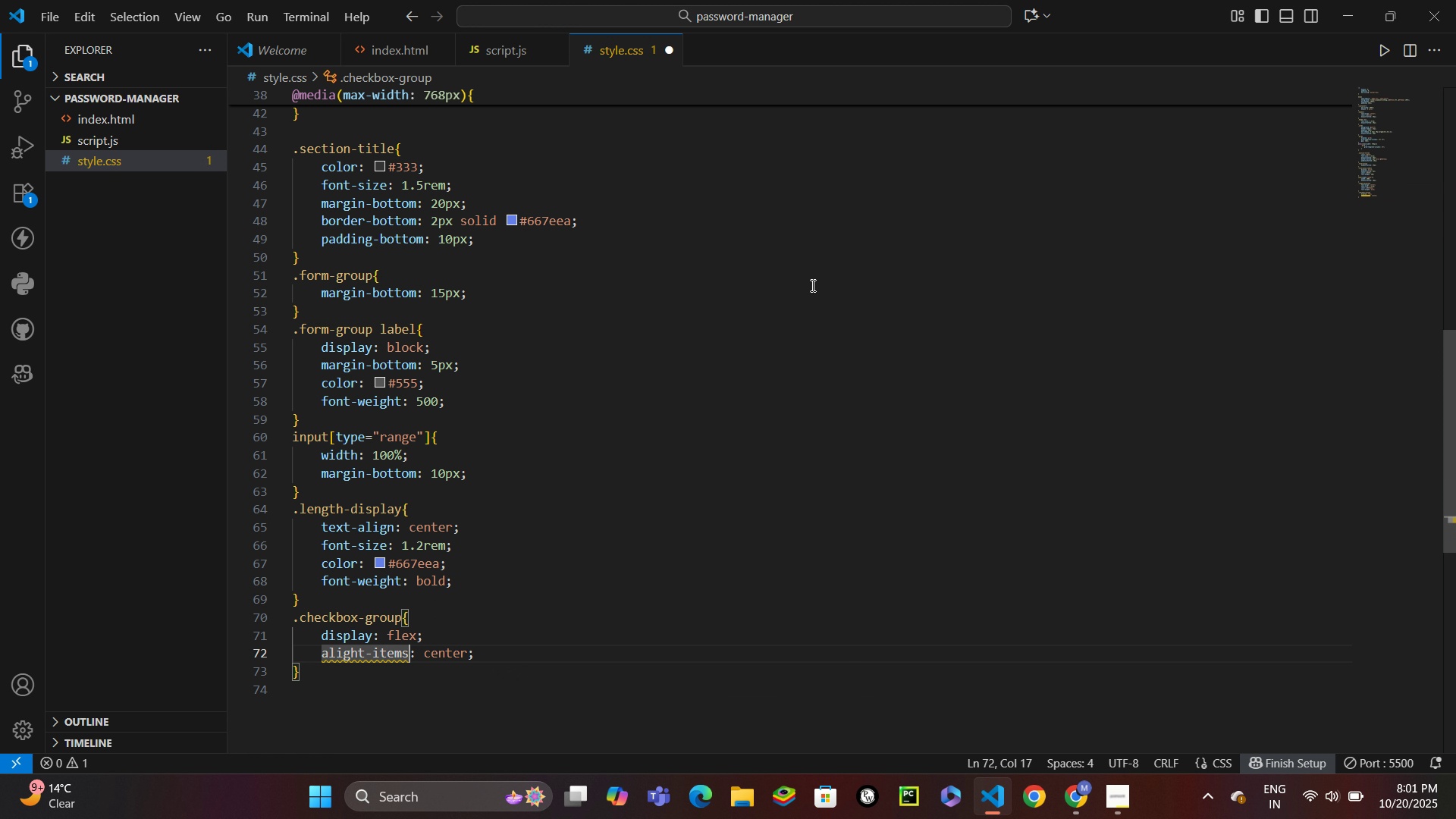 
hold_key(key=ArrowLeft, duration=0.6)
 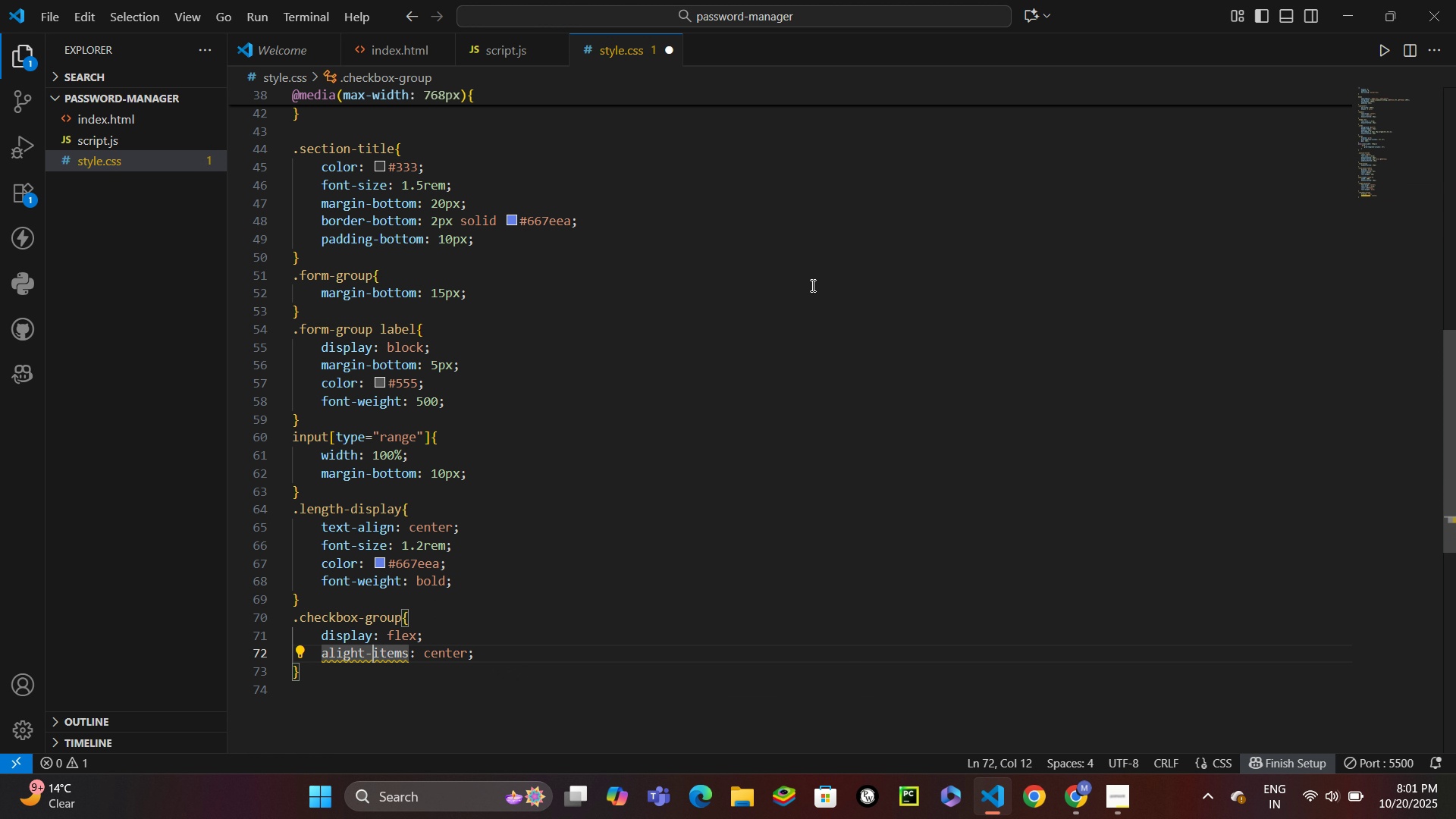 
key(ArrowLeft)
 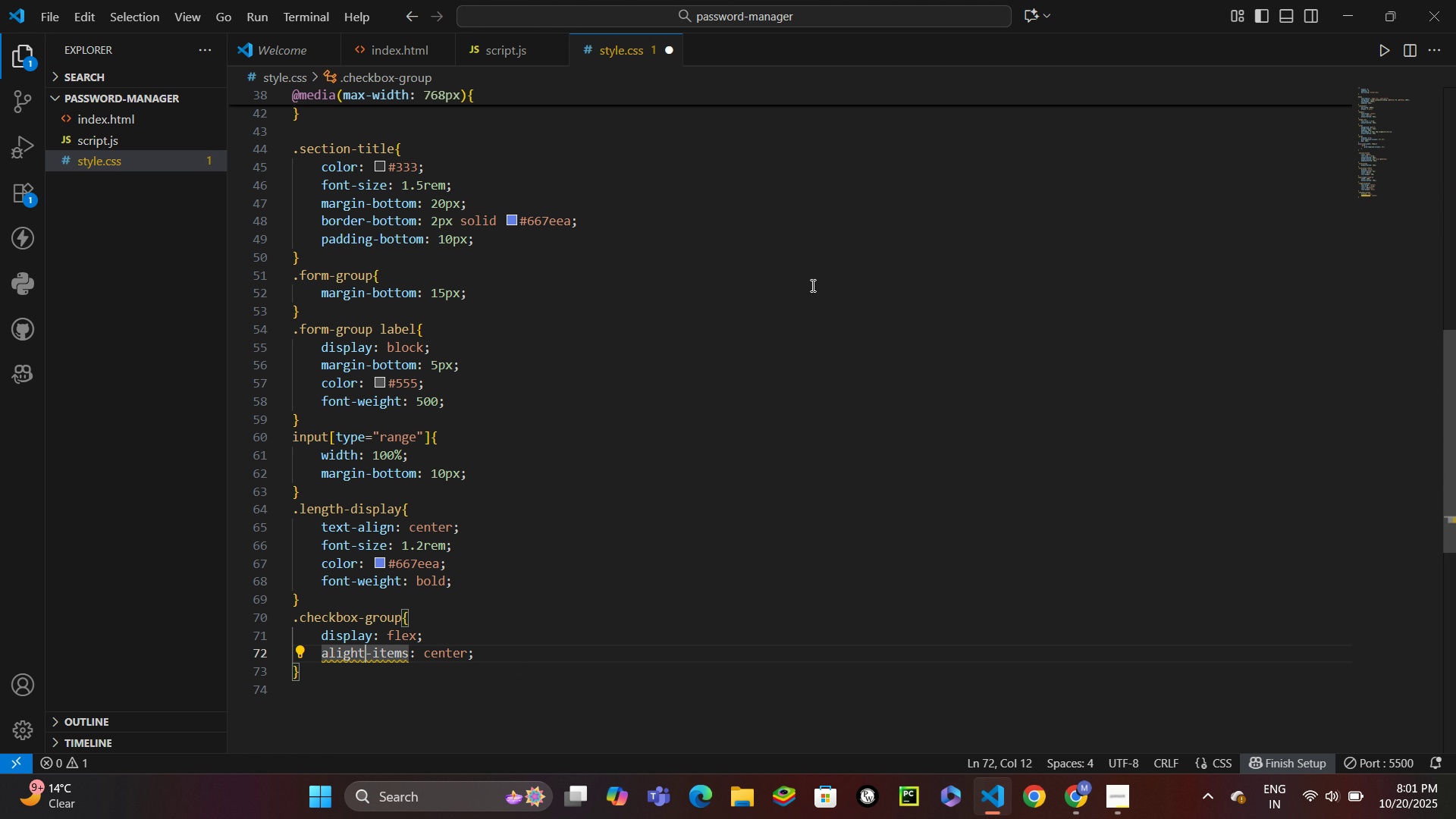 
key(ArrowLeft)
 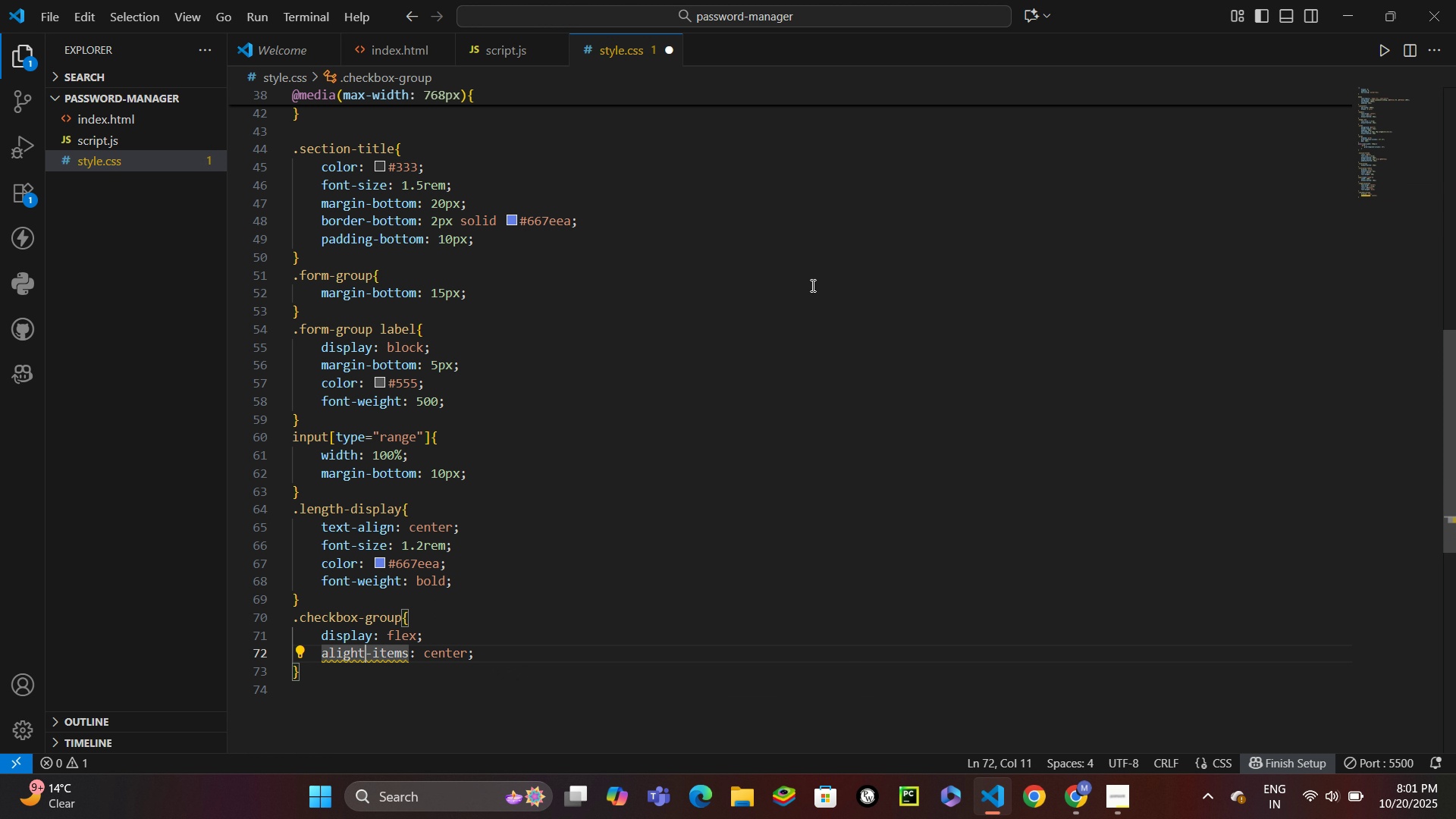 
key(ArrowLeft)
 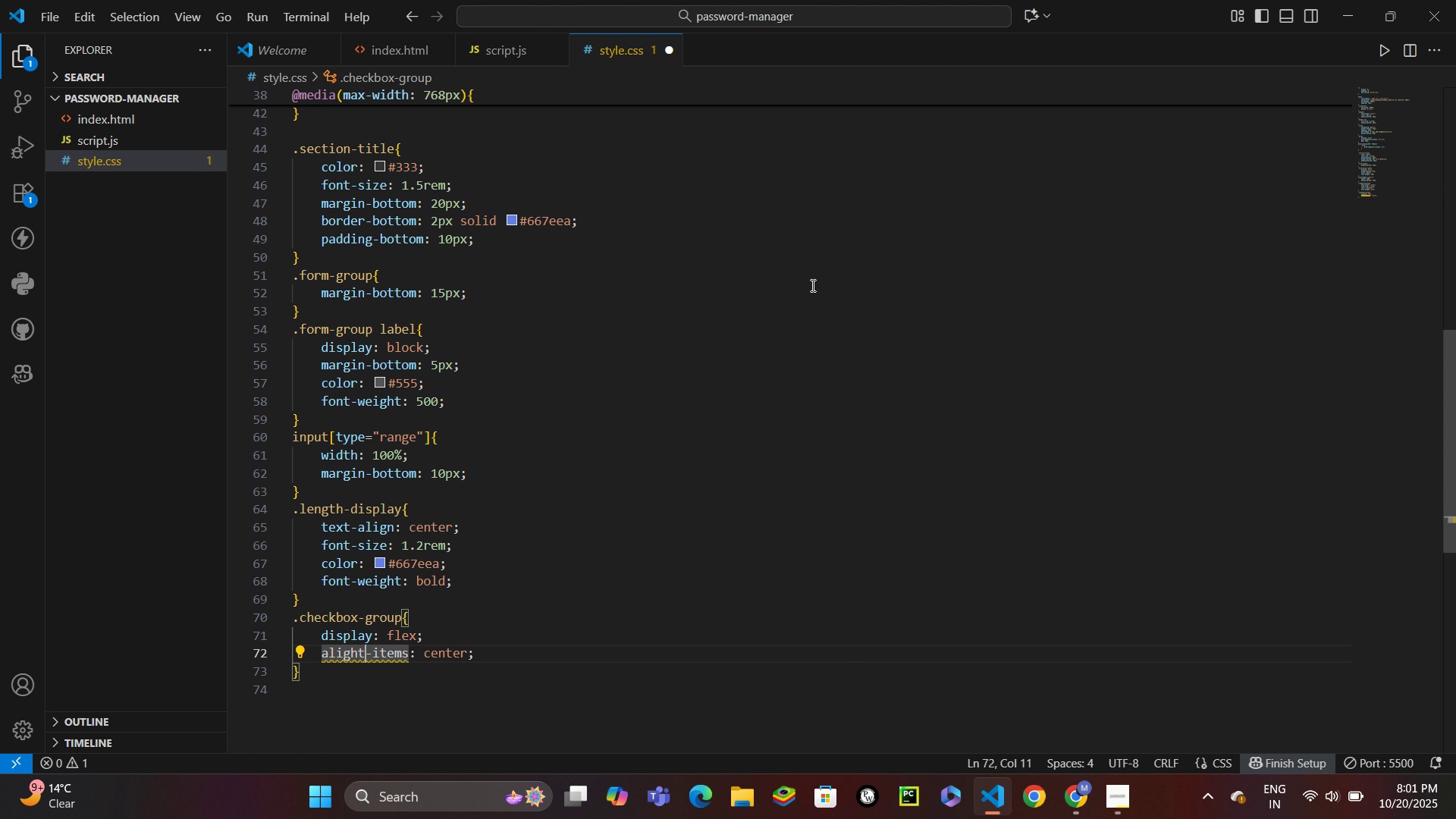 
key(ArrowRight)
 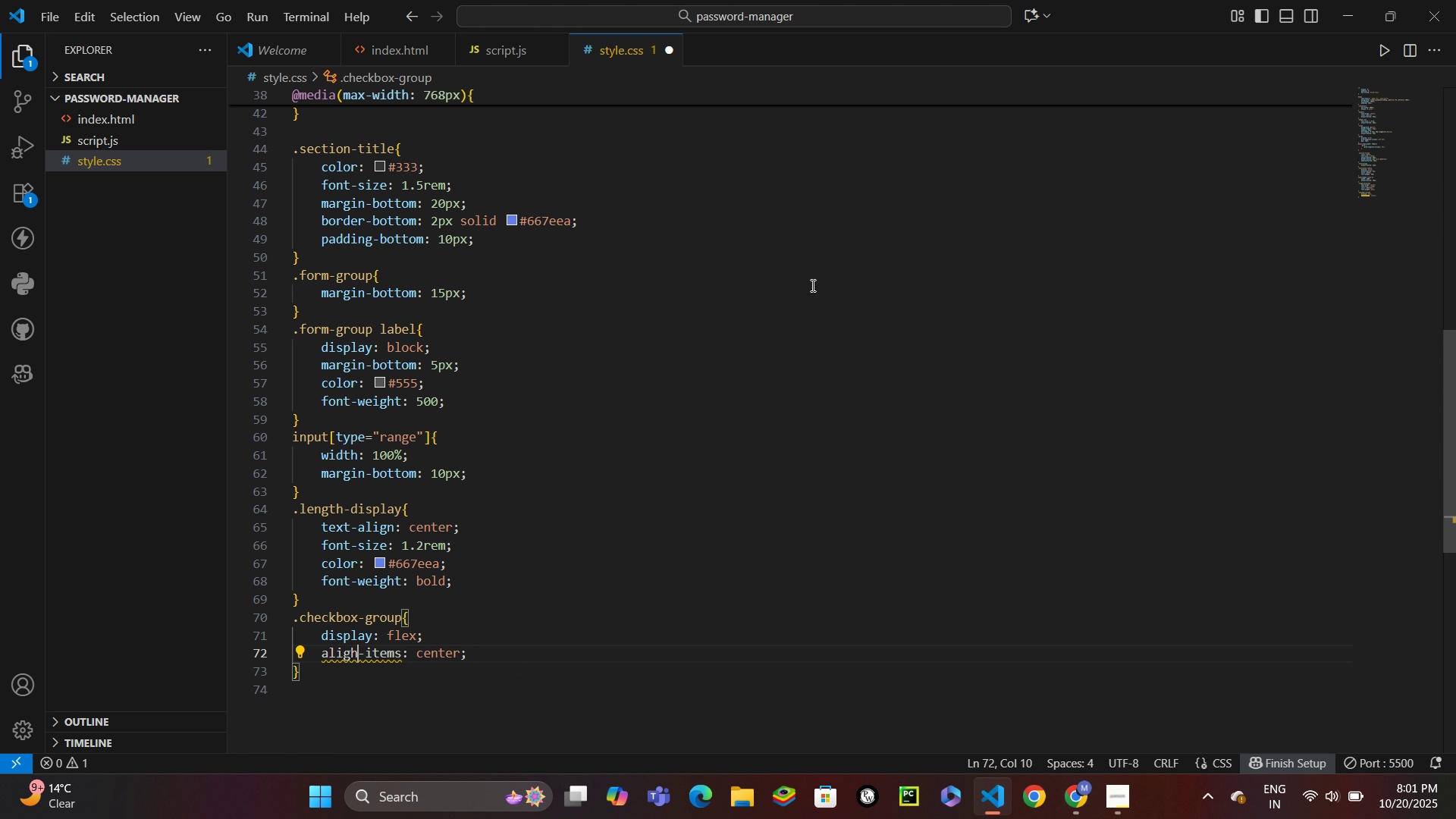 
key(Backspace)
 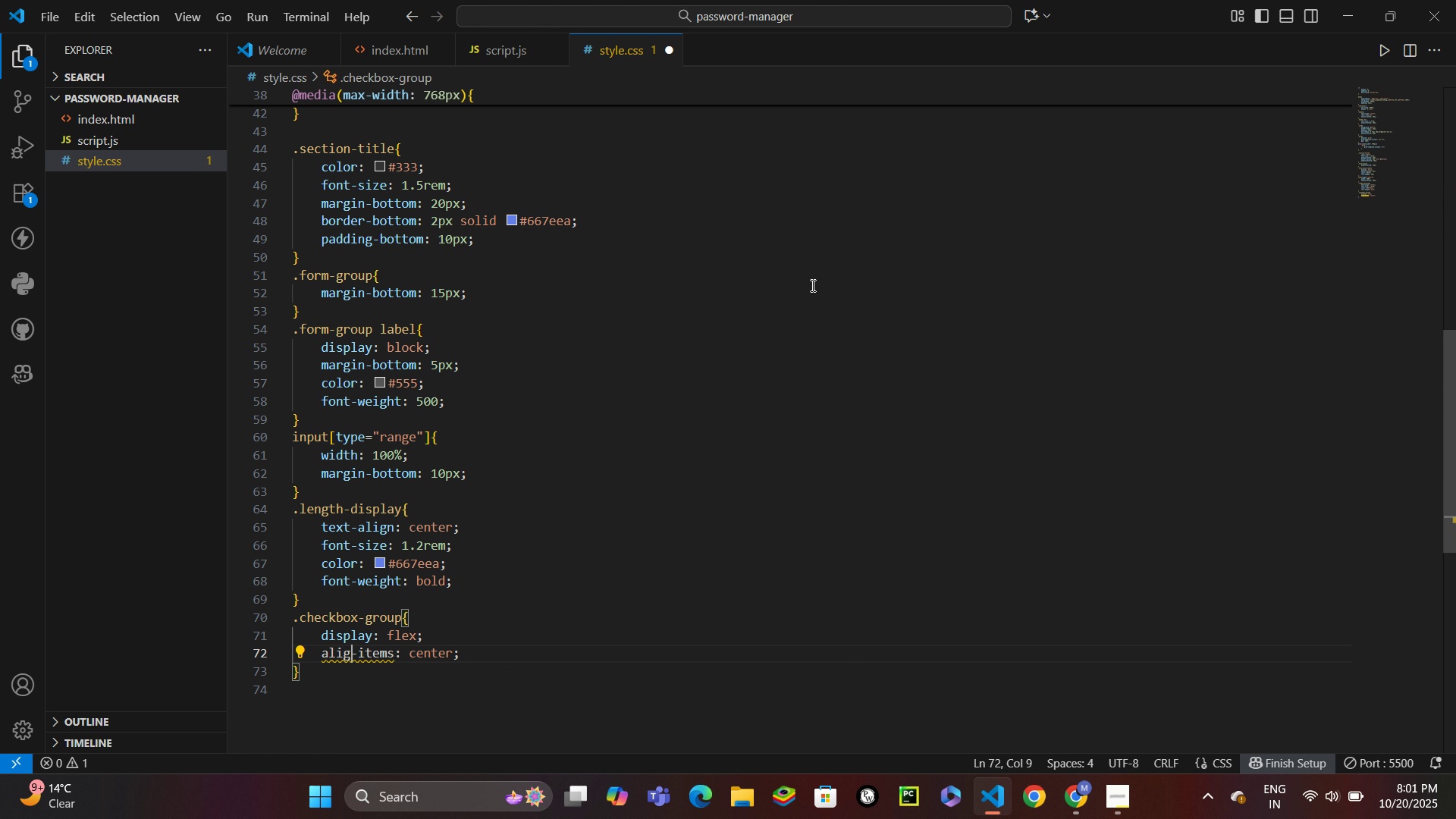 
key(Backspace)
 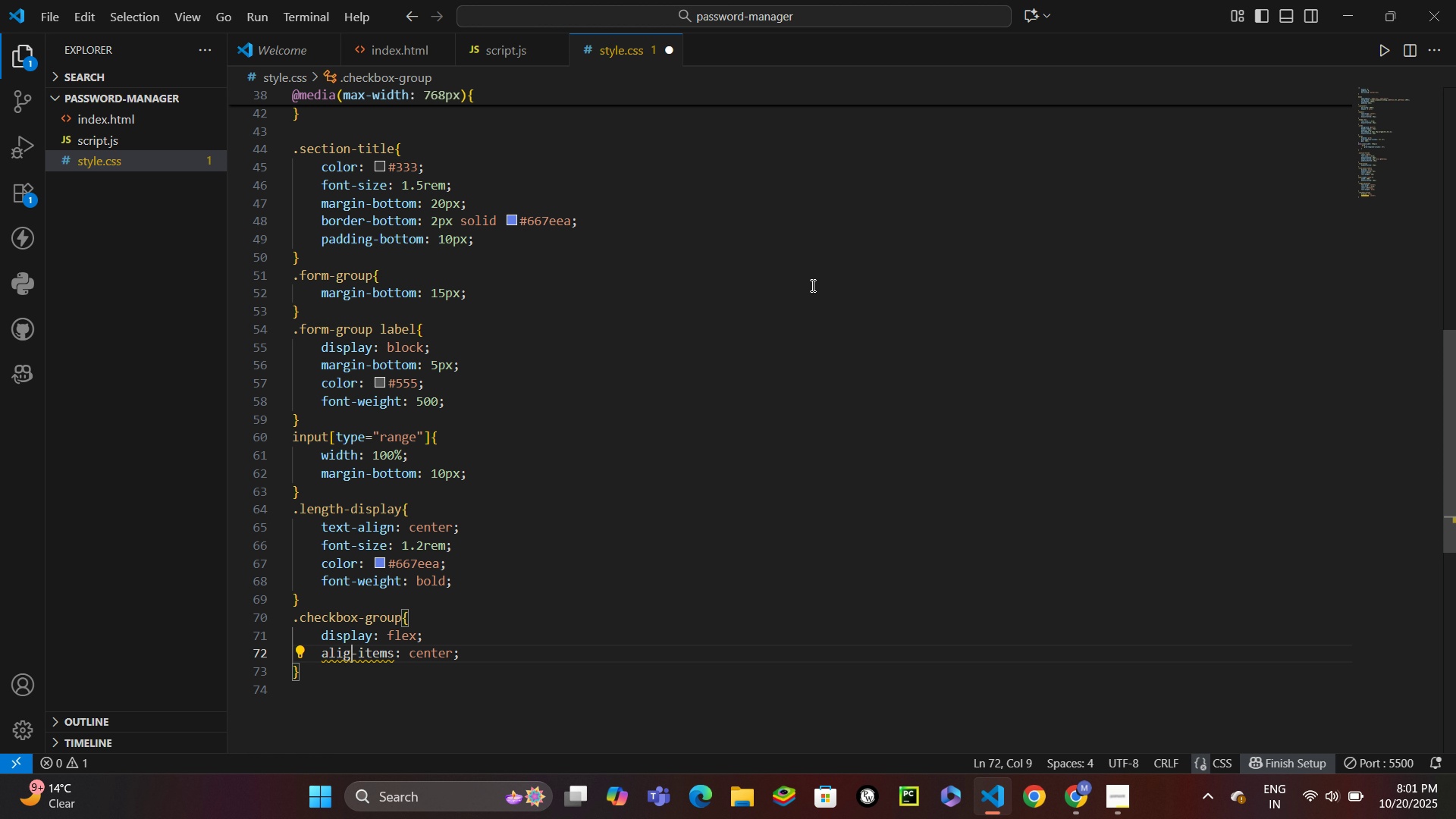 
key(N)
 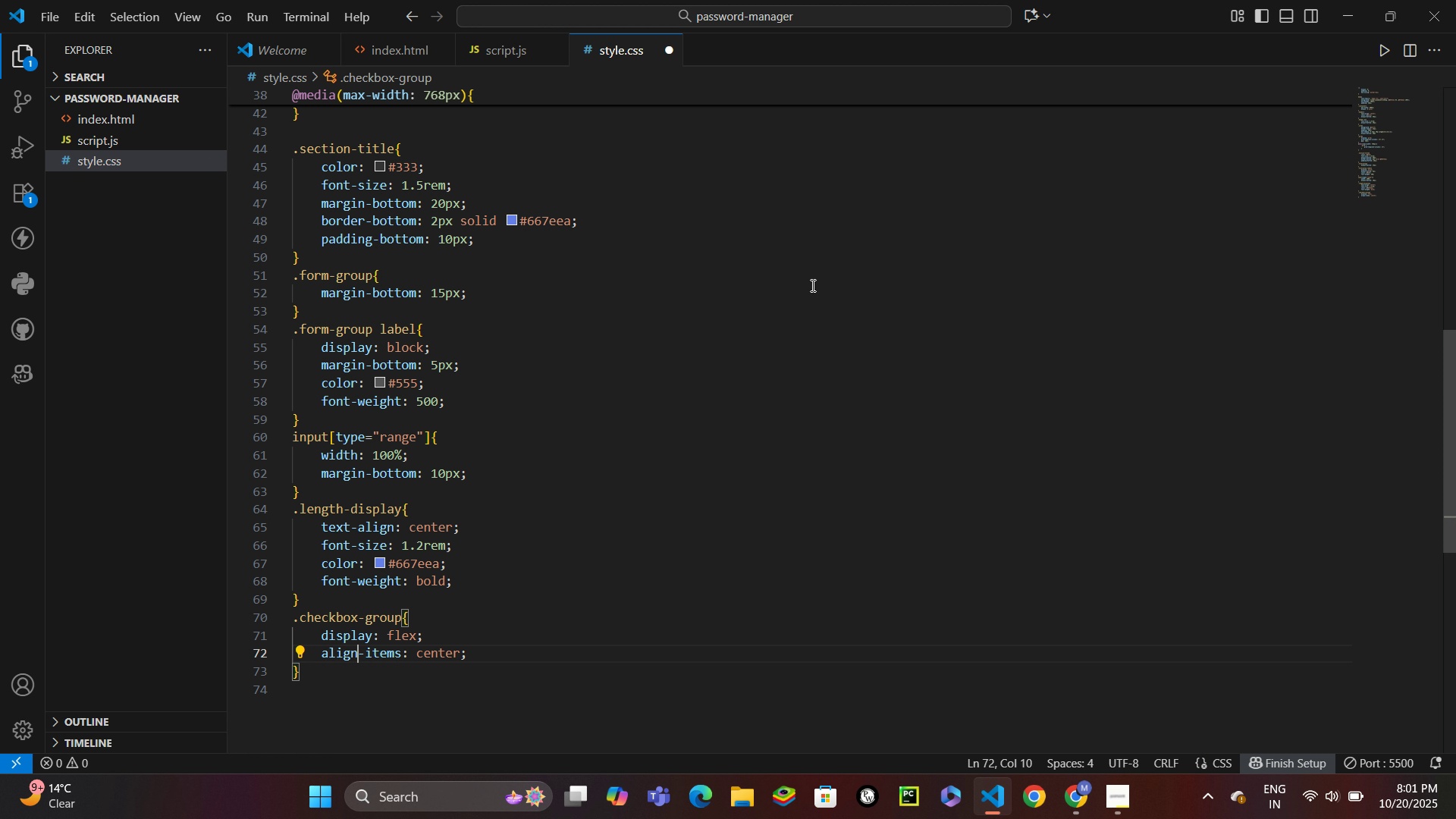 
key(Control+Enter)
 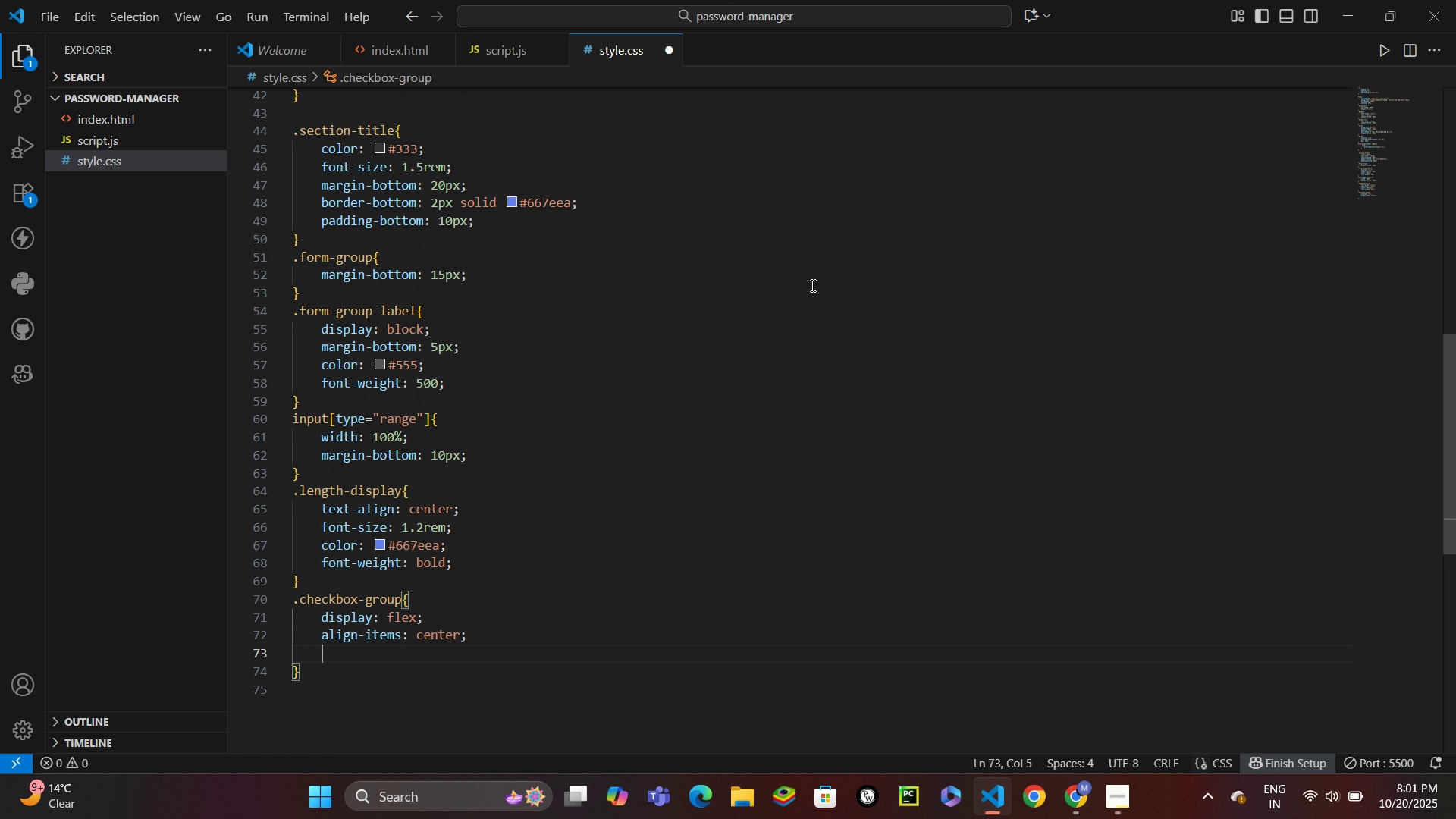 
type(margin-bottom: 10px;)
 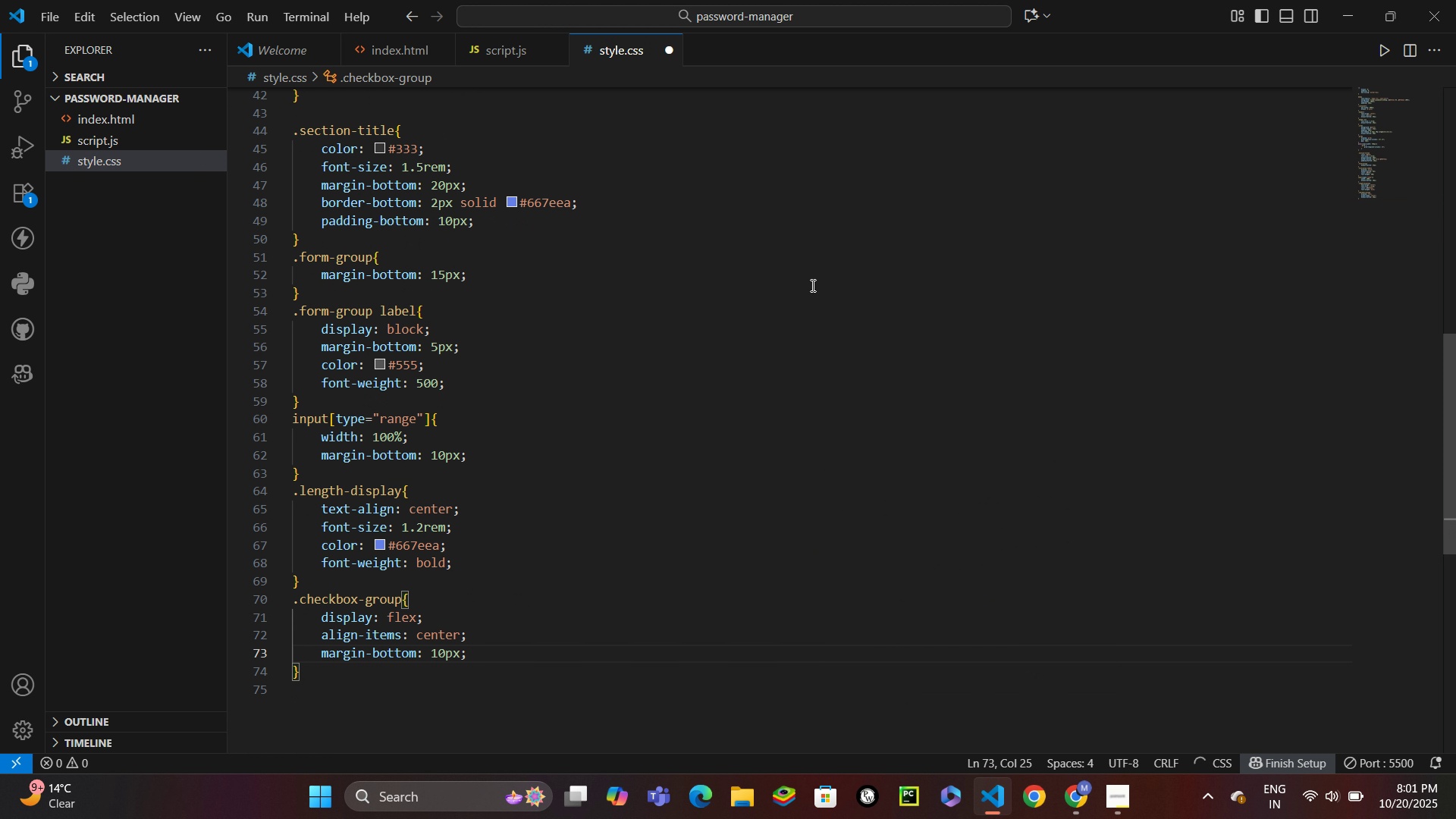 
key(ArrowDown)
 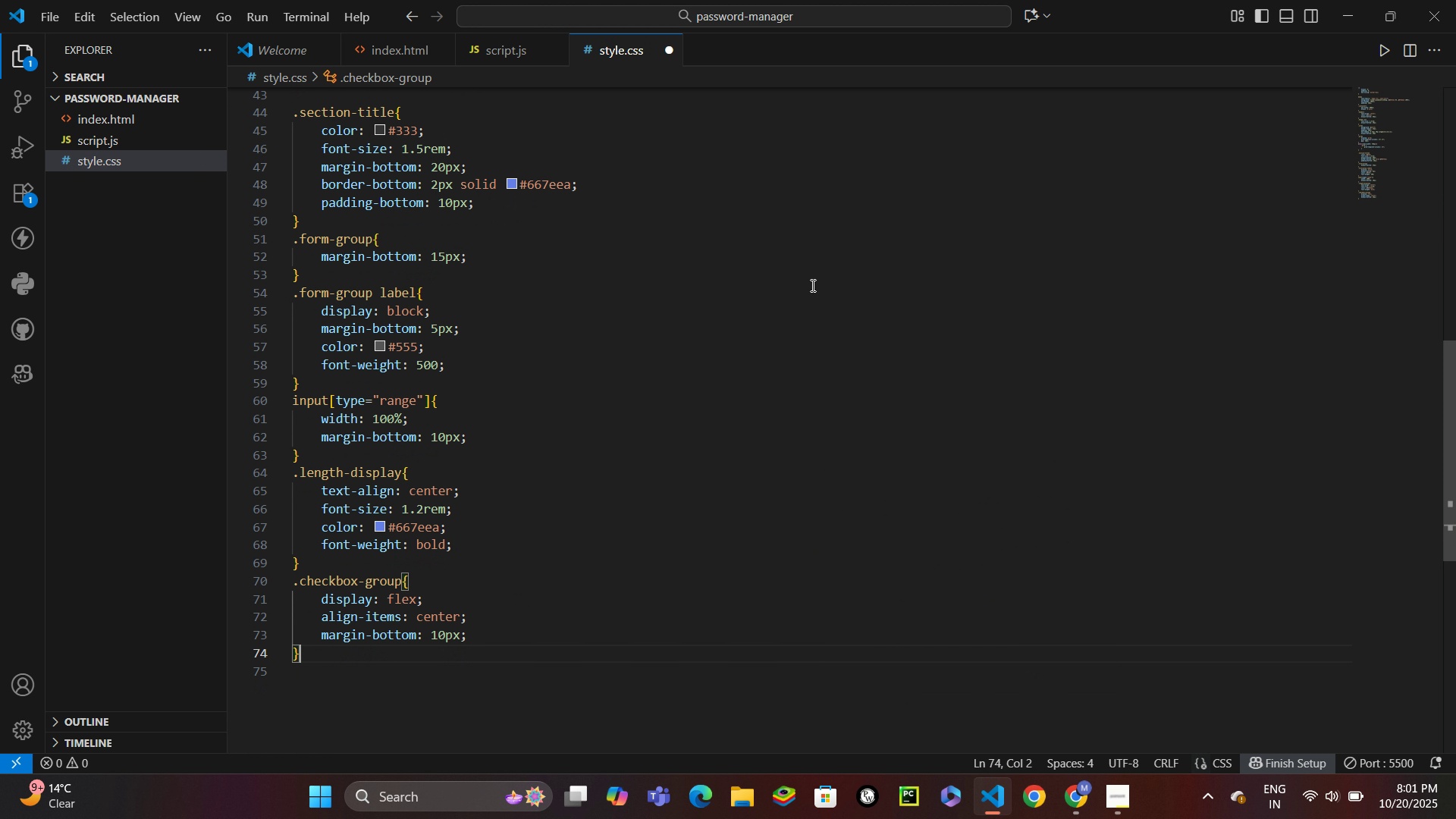 
key(Enter)
 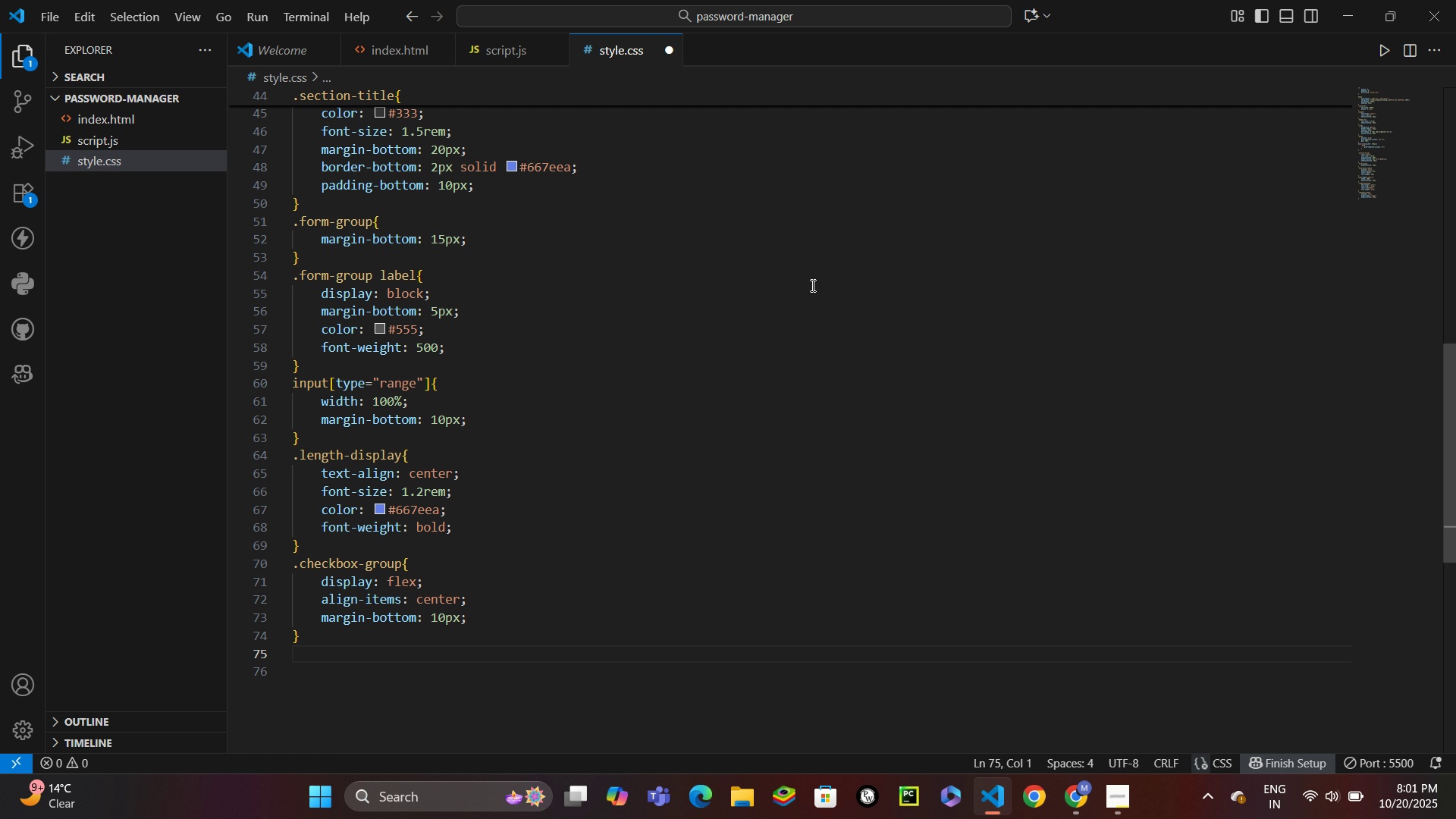 
key(Control+S)
 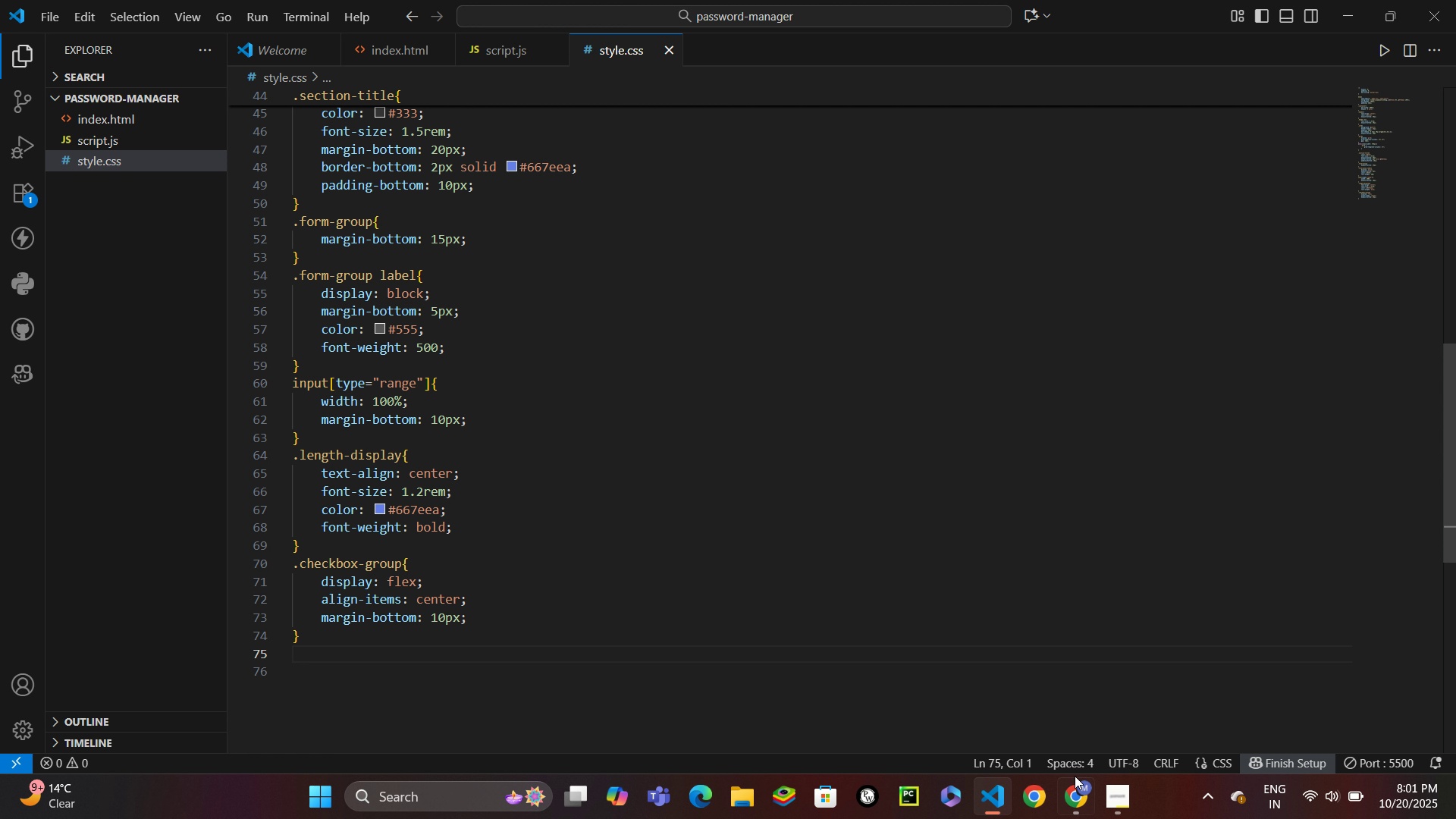 
left_click([1075, 783])
 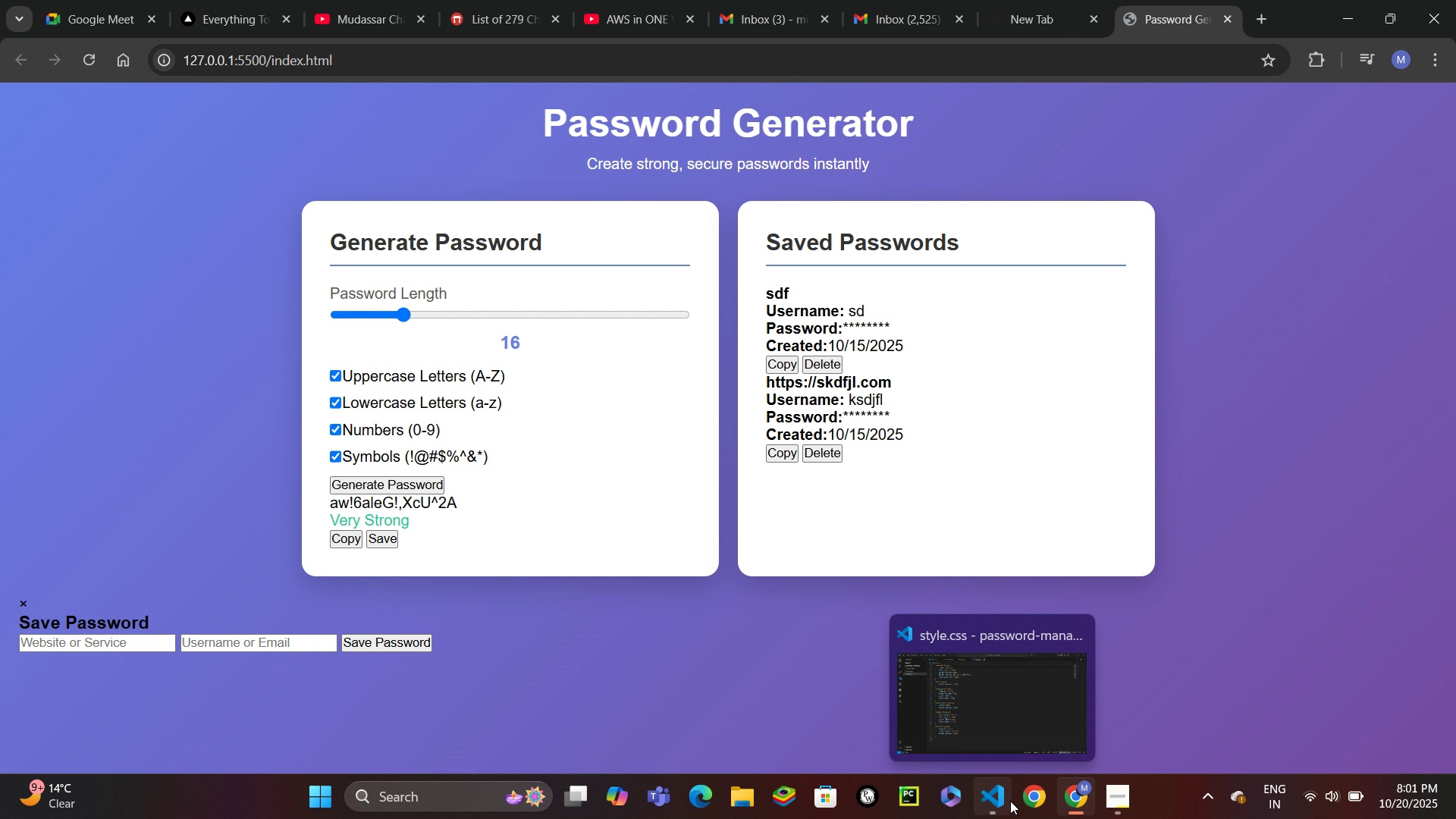 
left_click([1010, 801])
 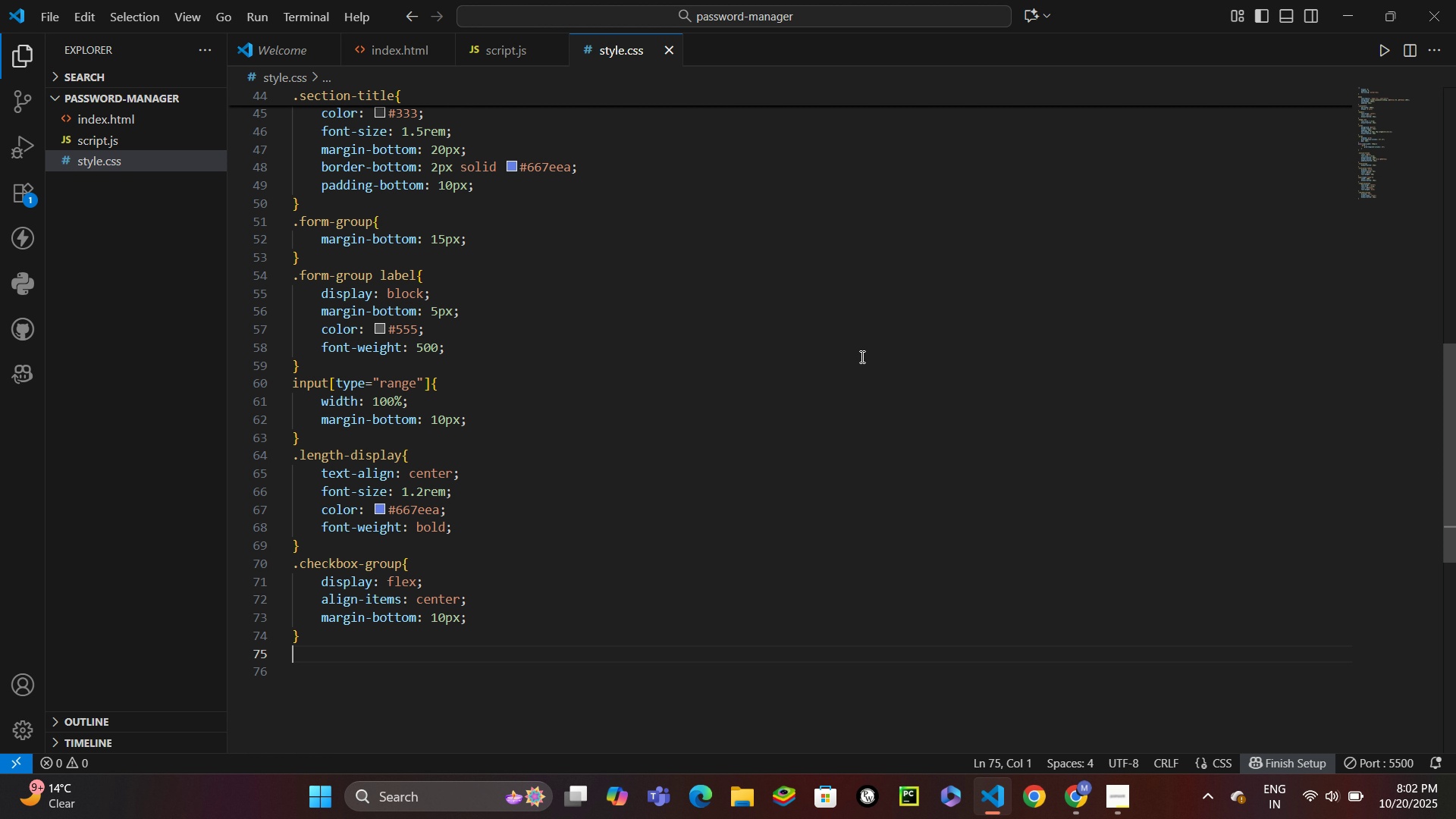 
wait(36.29)
 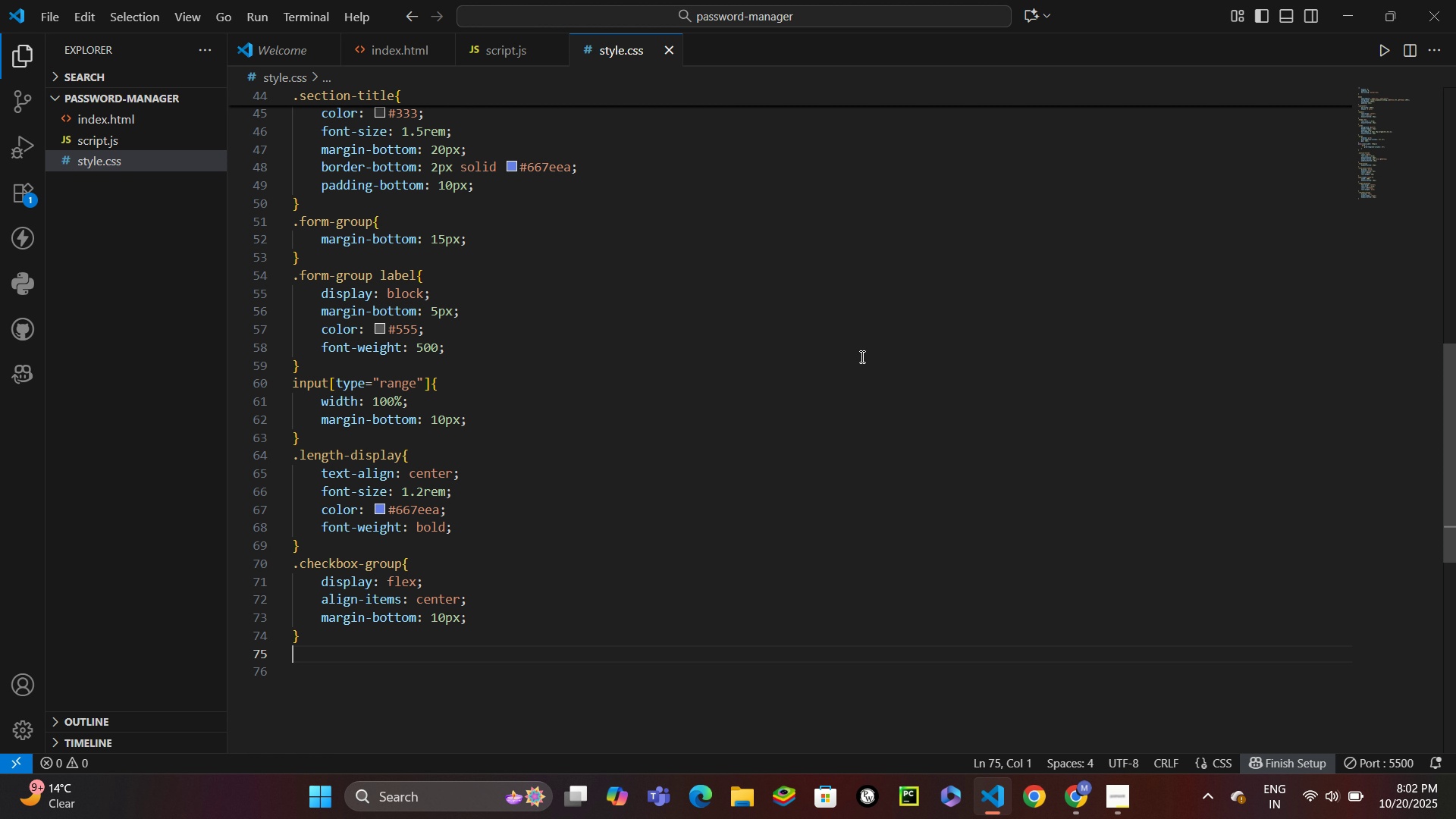 
type(.check)
 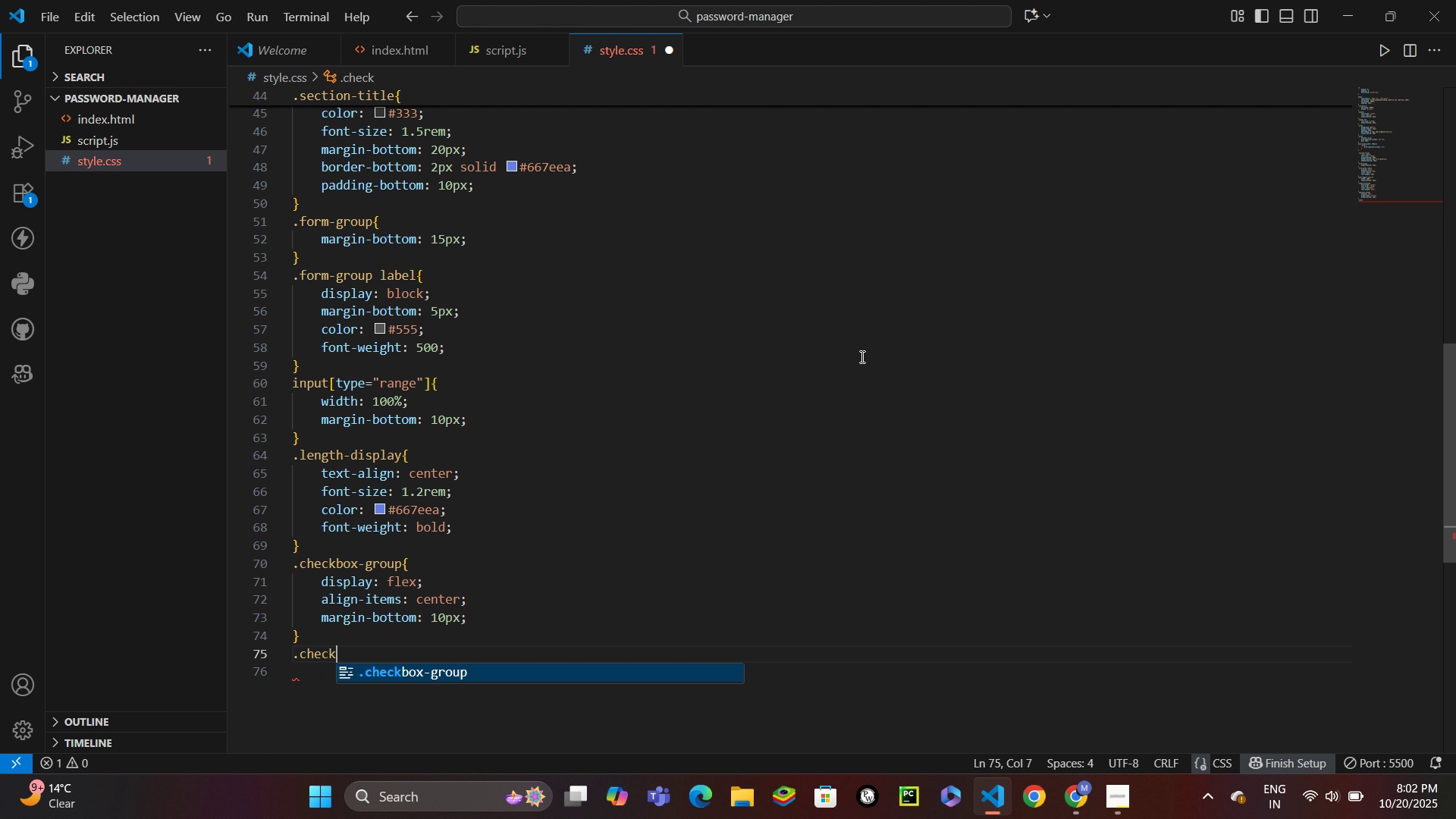 
key(Enter)
 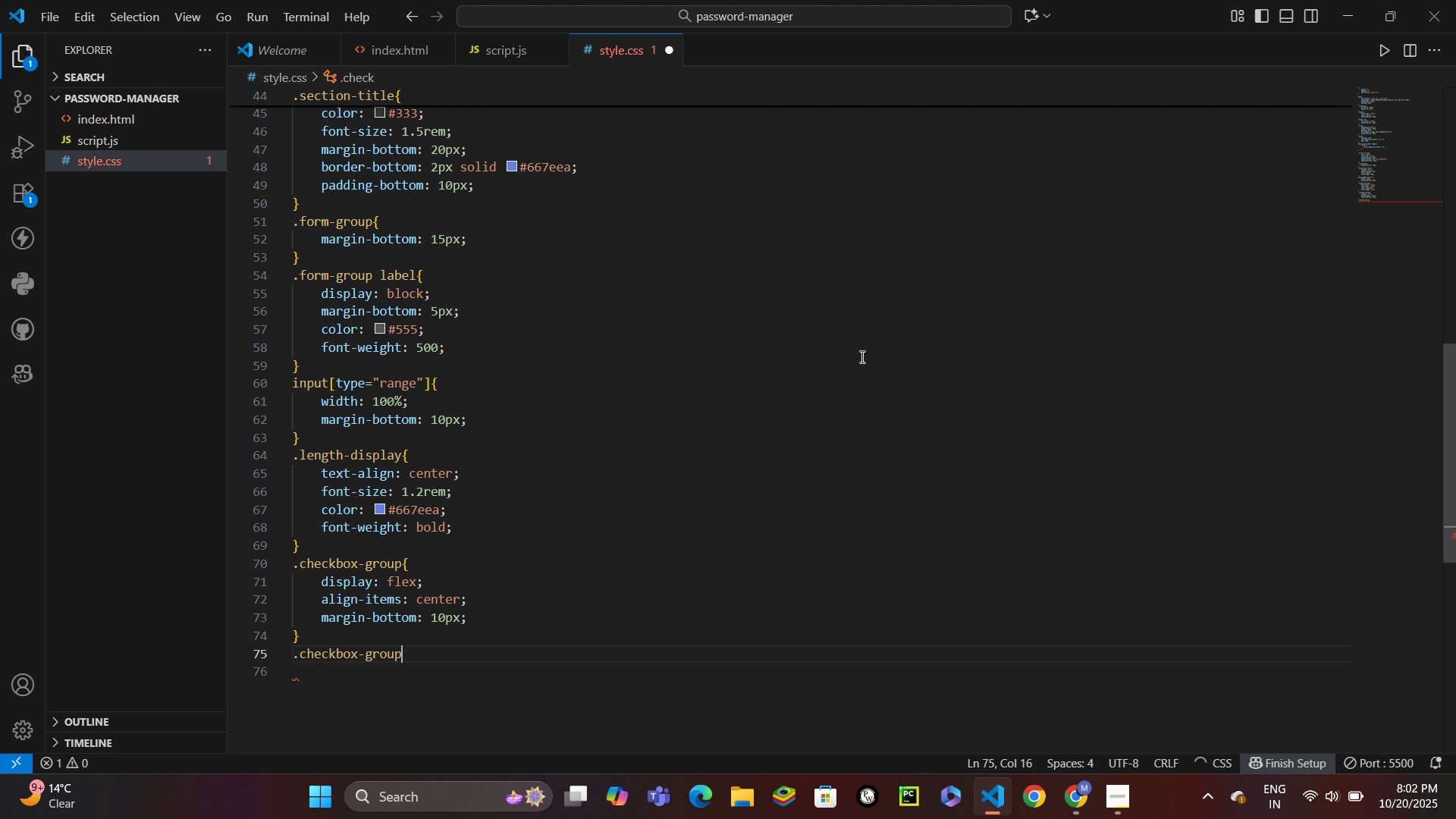 
type( input{)
 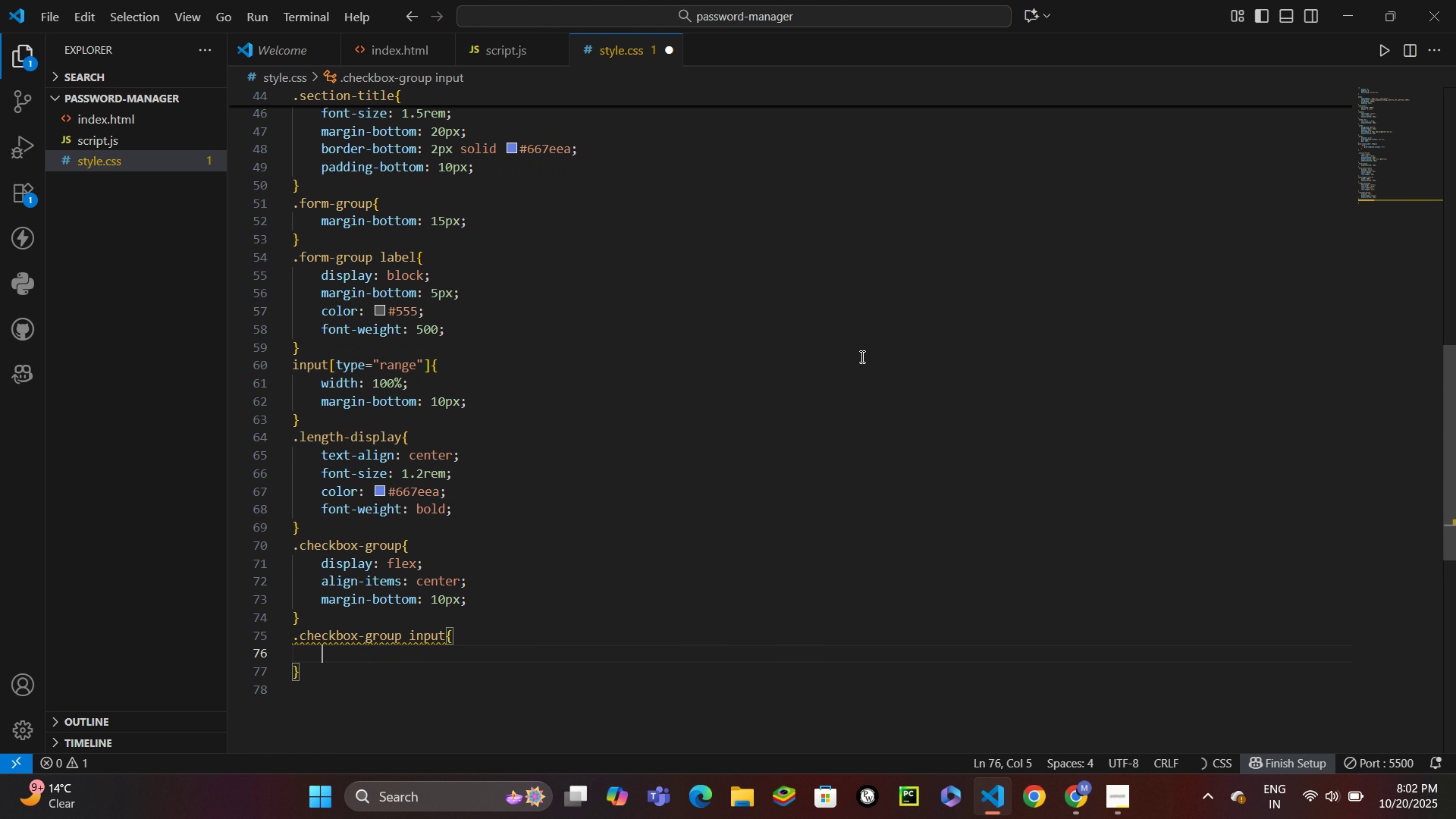 
 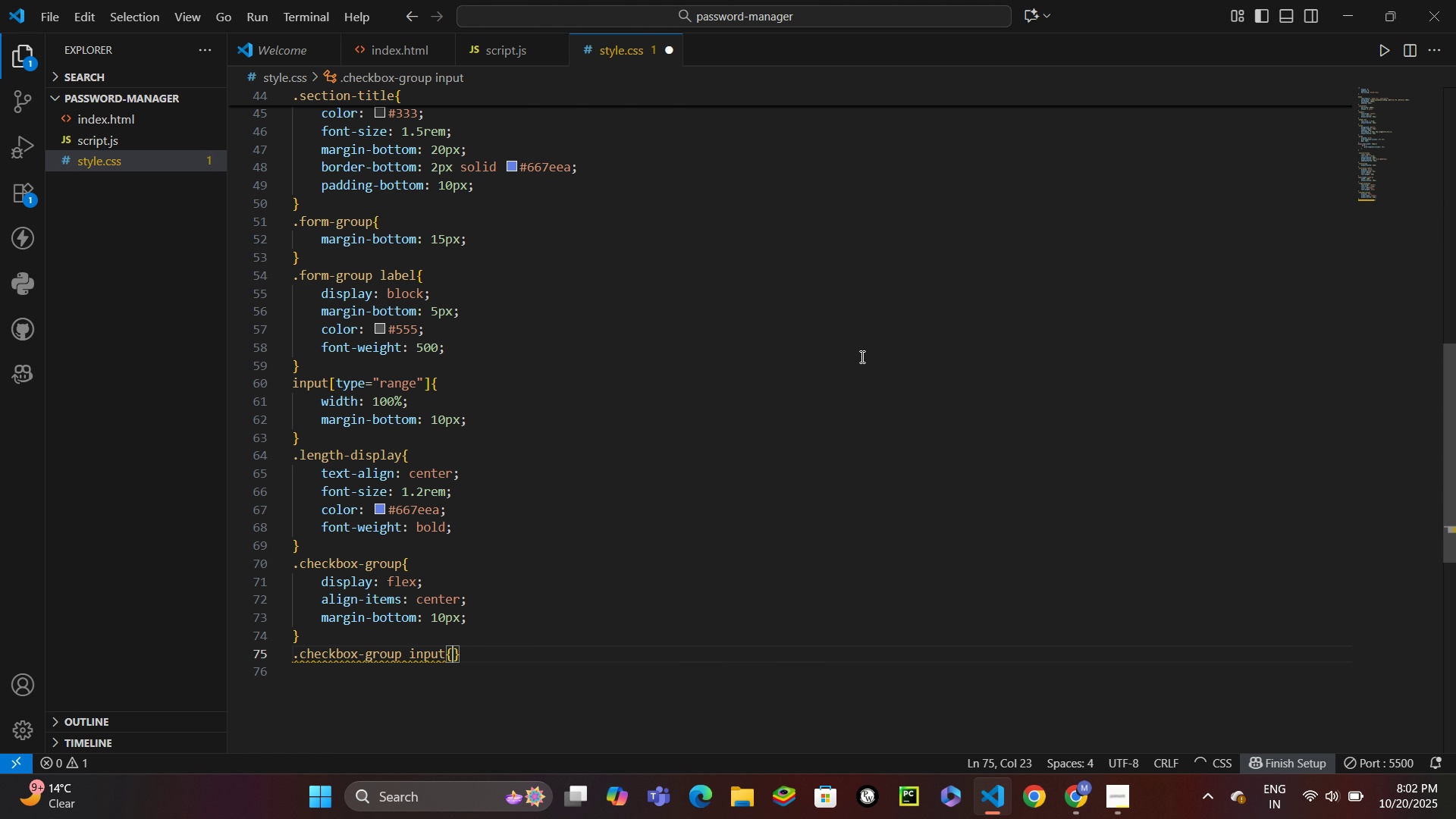 
key(Enter)
 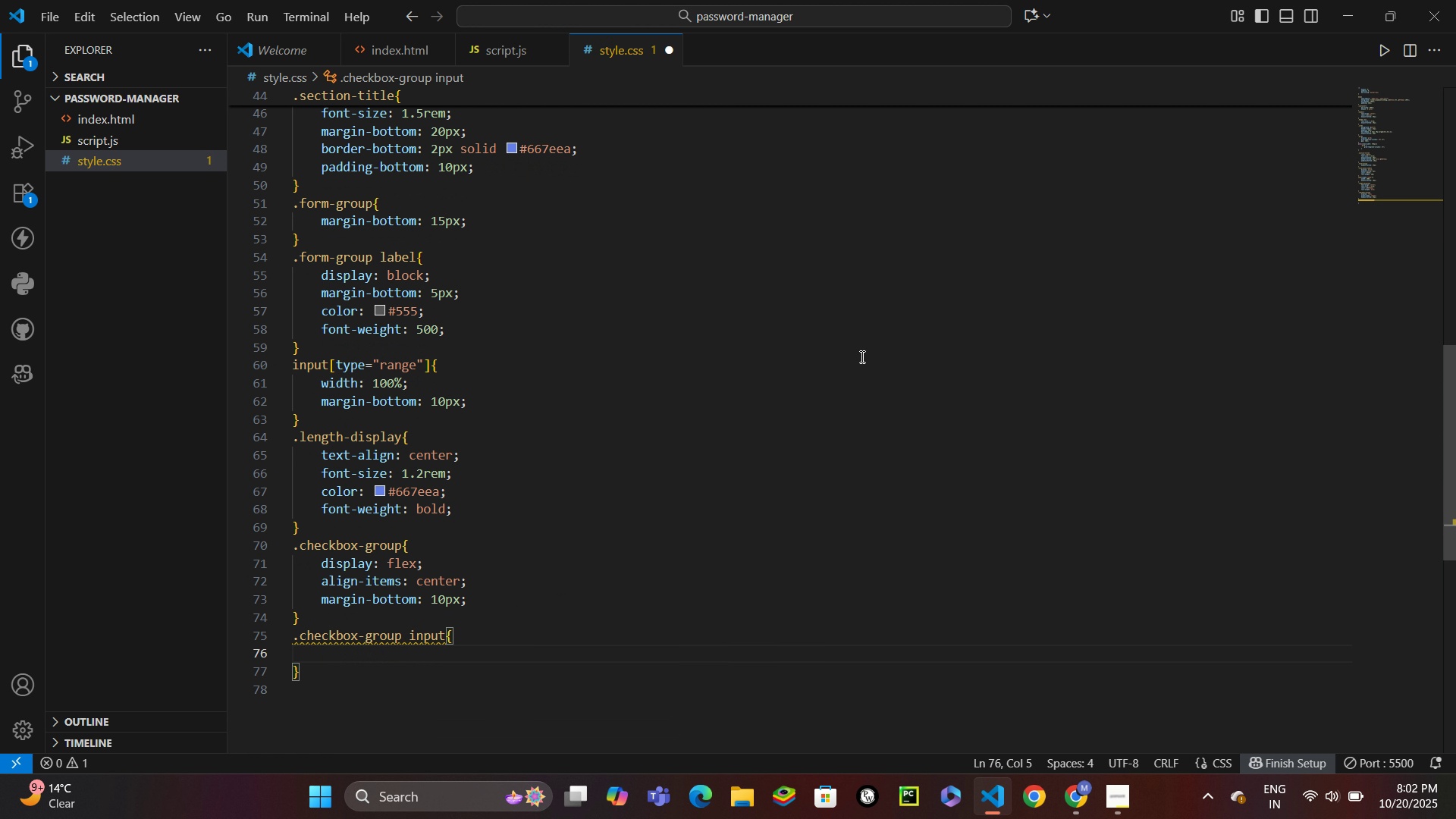 
type(margin-right: 10px;)
 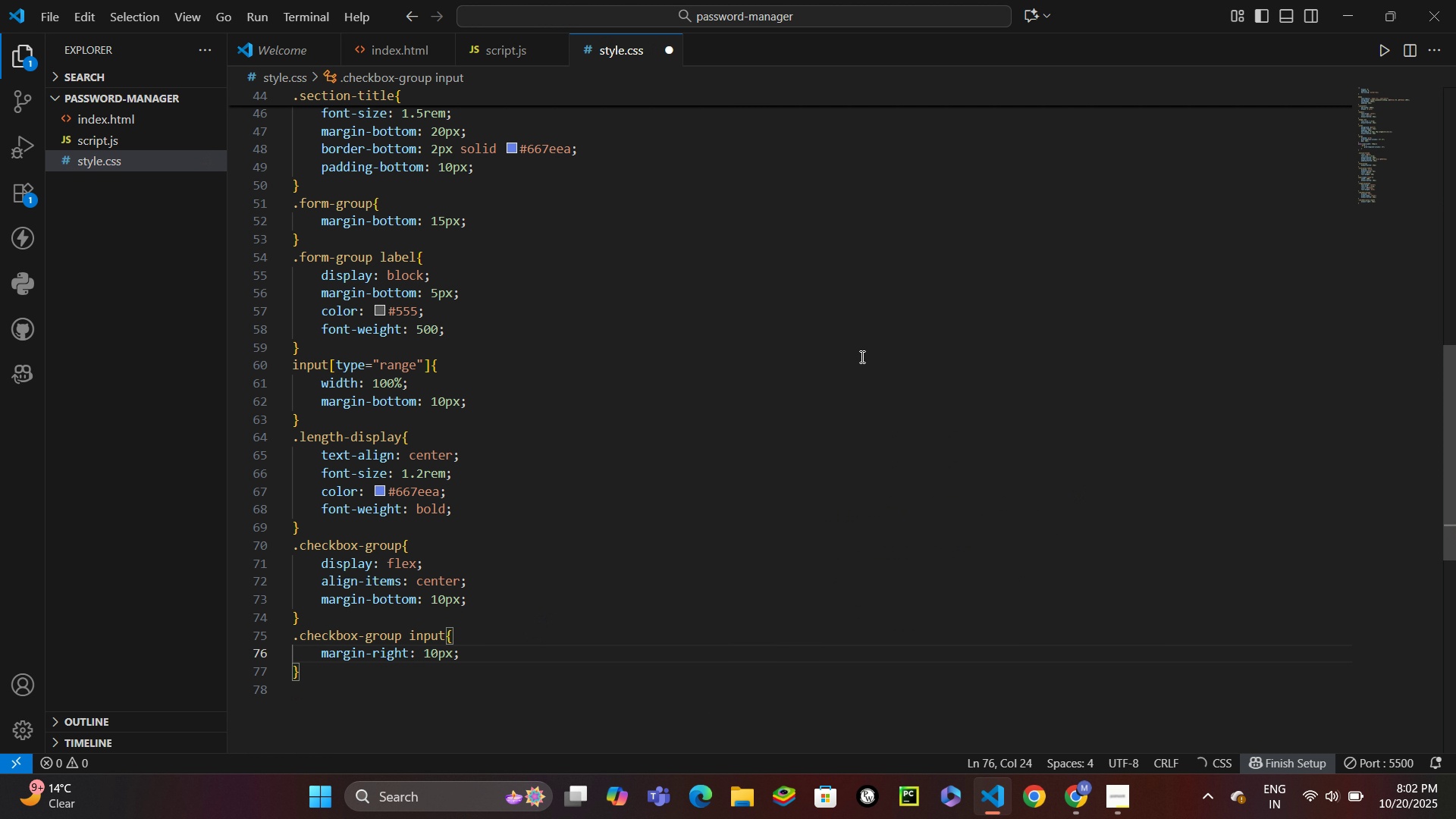 
key(Enter)
 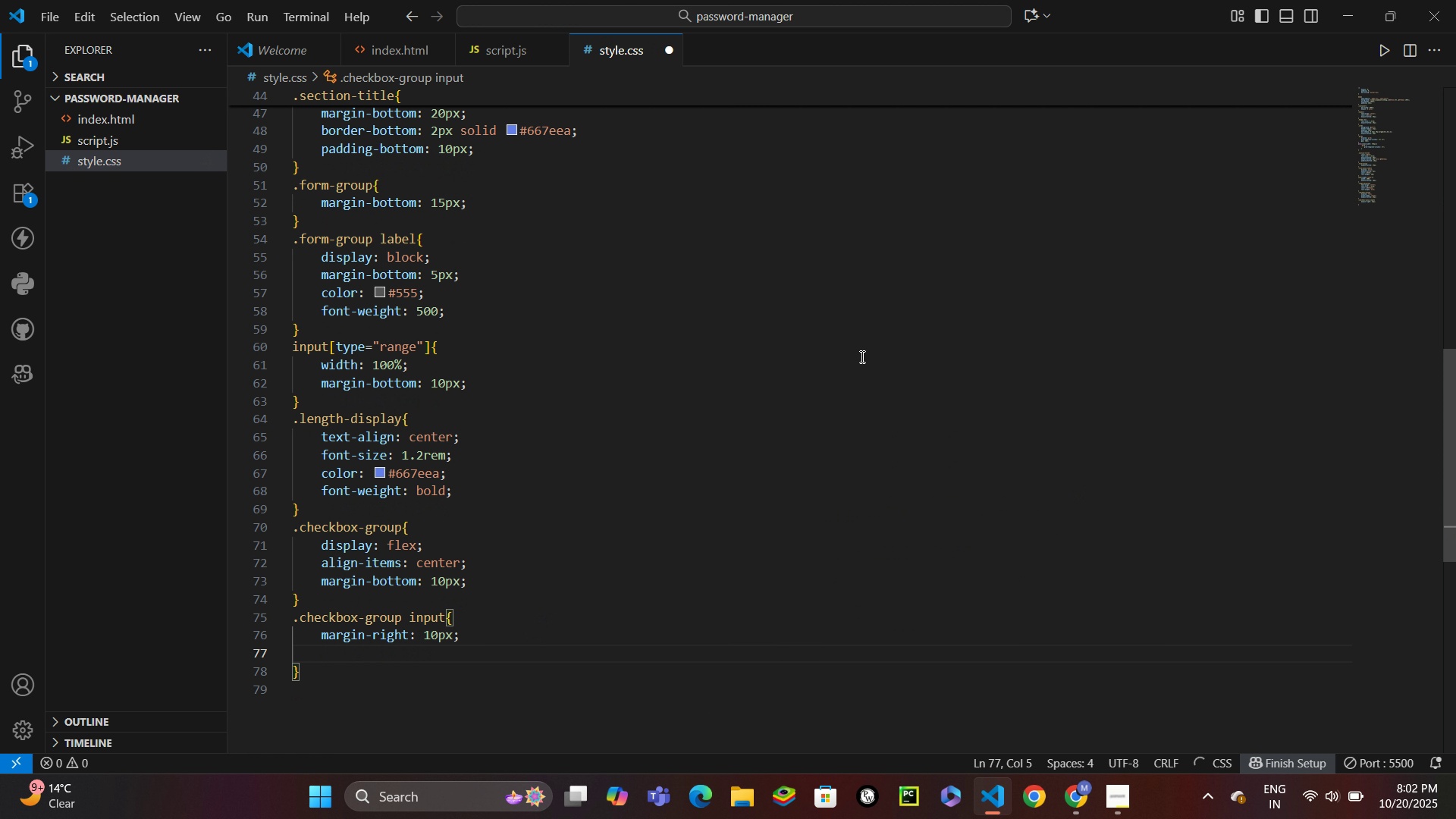 
type(transform: sclae)
key(Backspace)
key(Backspace)
key(Backspace)
key(Backspace)
type(ale(1.2)
 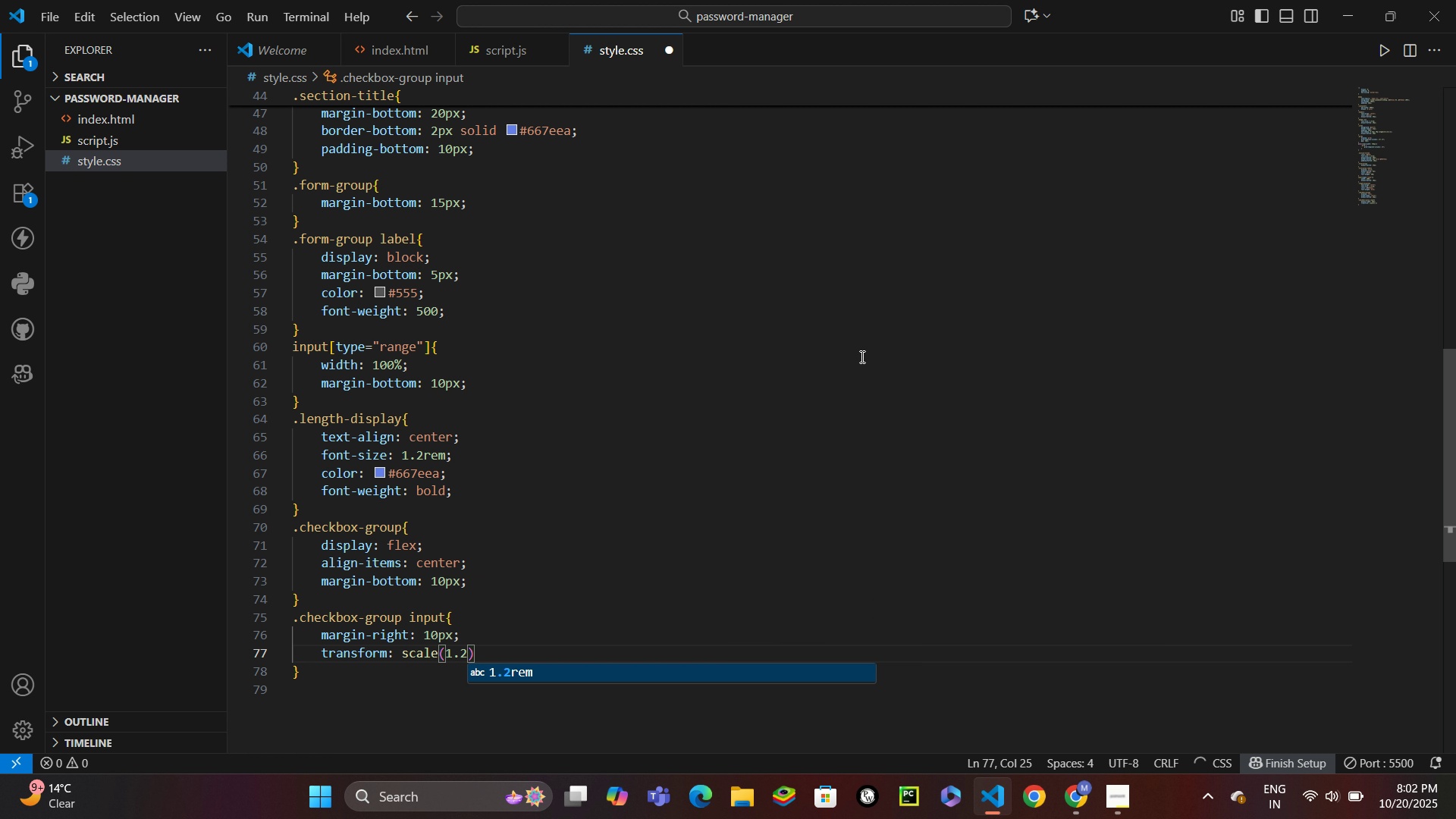 
key(ArrowRight)
 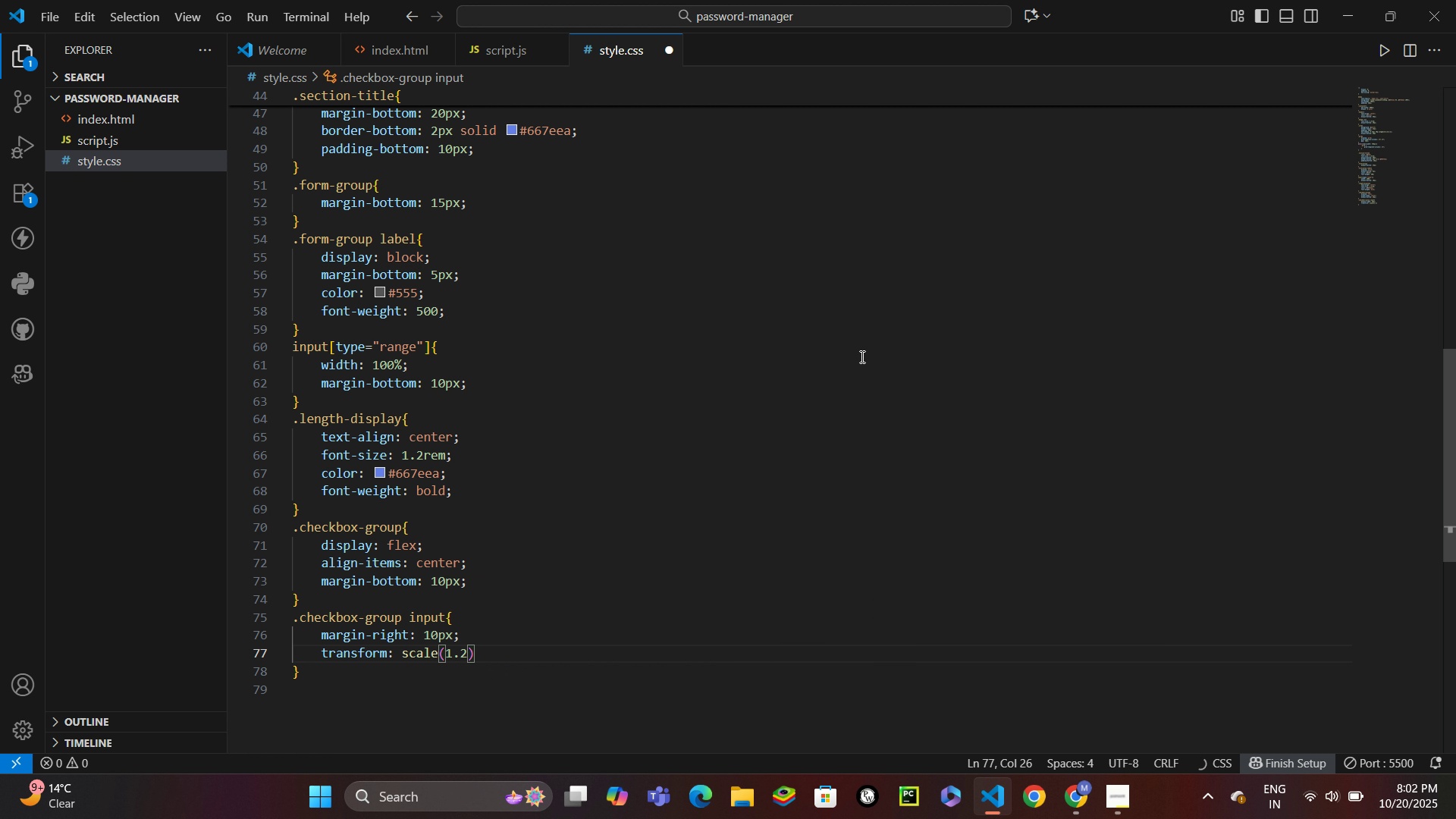 
key(Semicolon)
 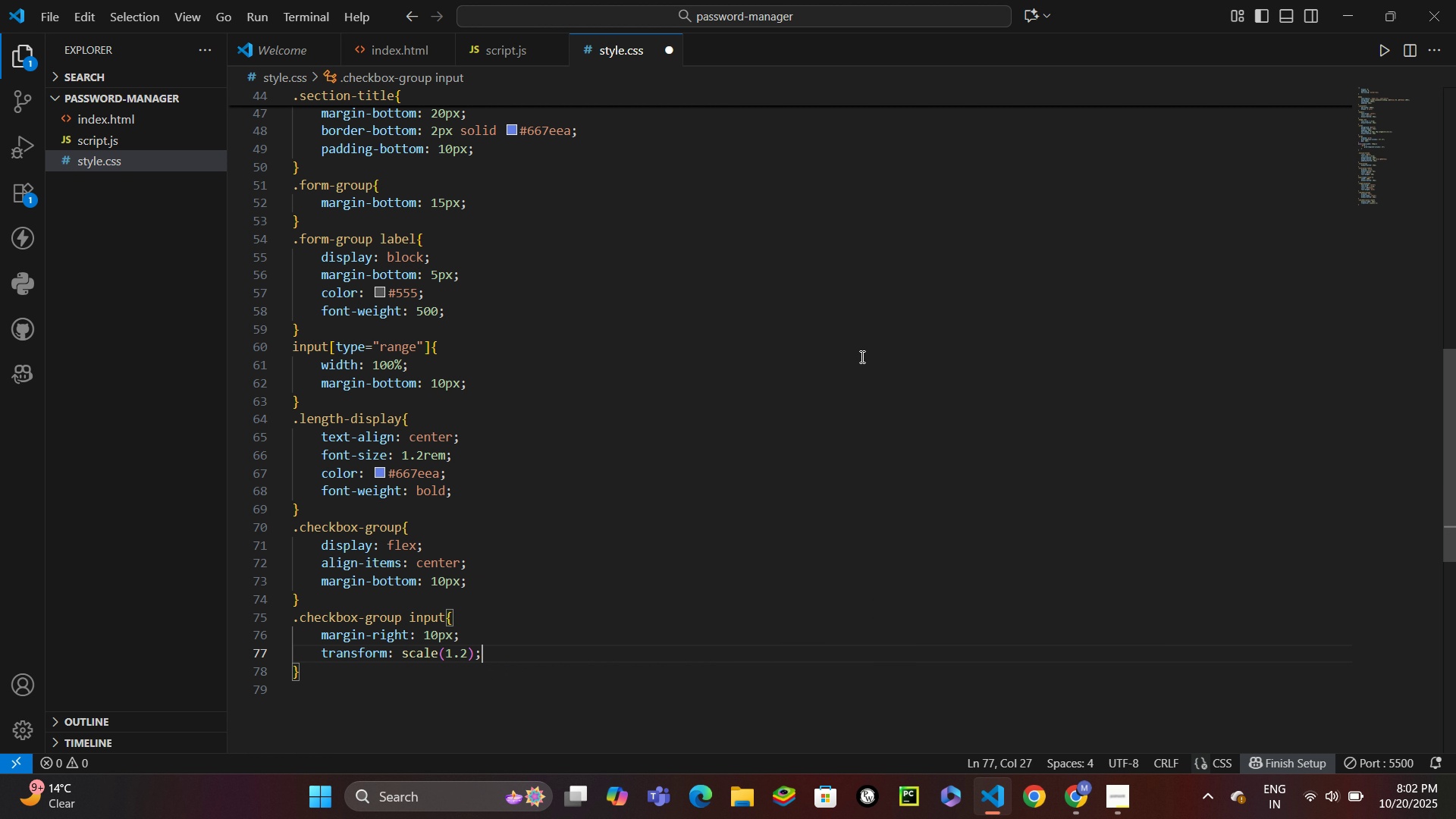 
scroll: coordinate [860, 356], scroll_direction: up, amount: 2.0
 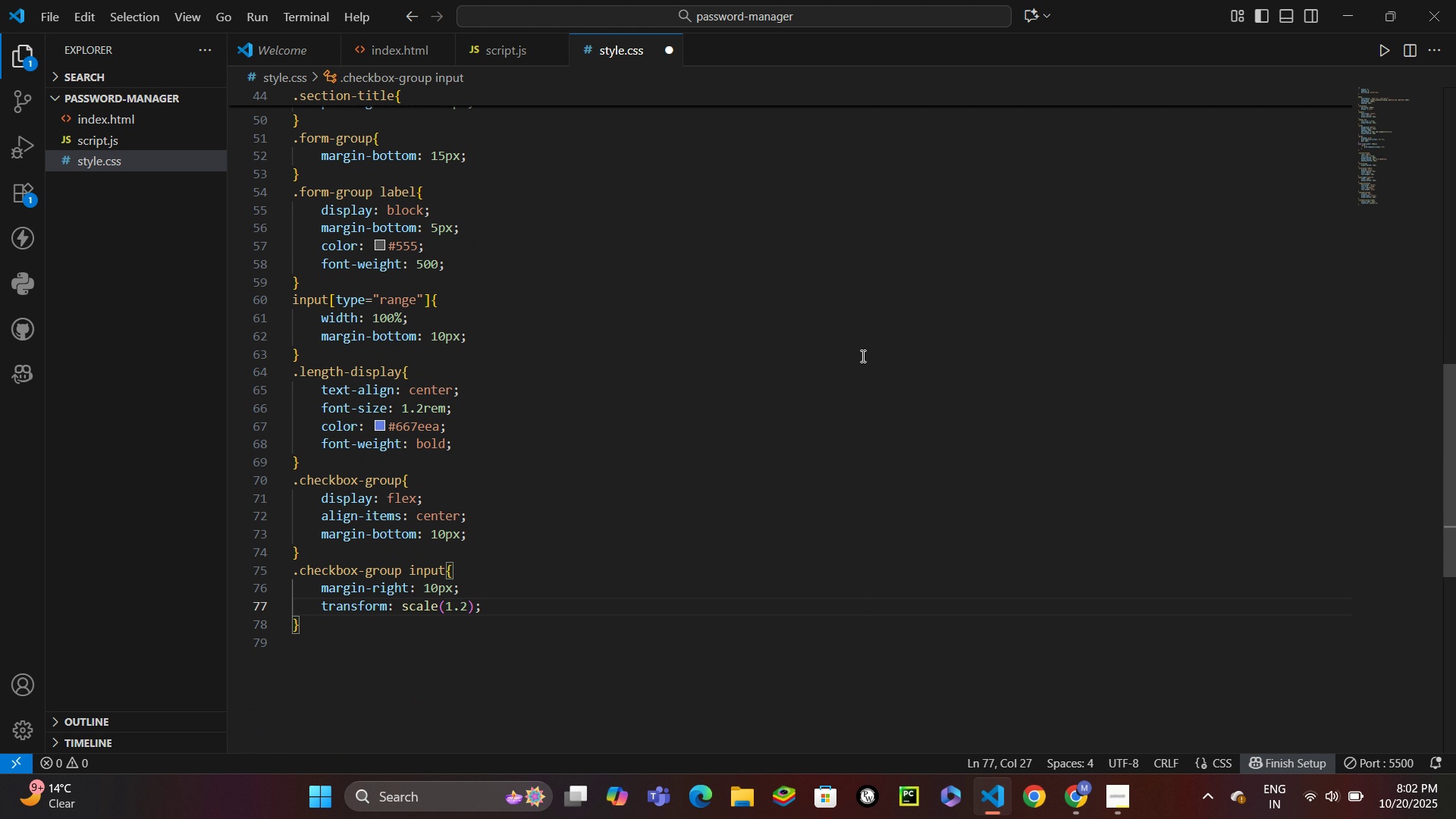 
scroll: coordinate [861, 355], scroll_direction: down, amount: 3.0
 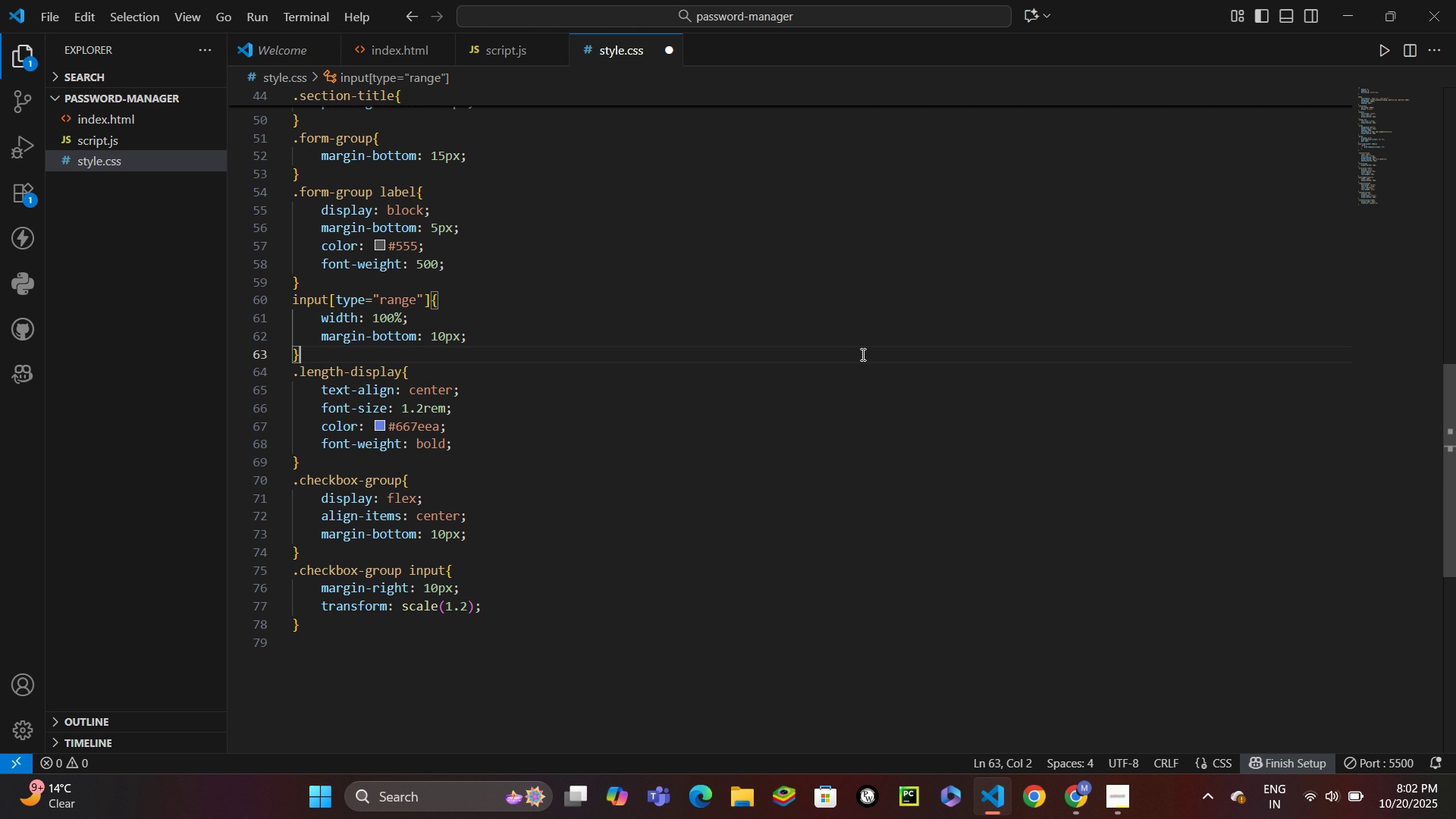 
scroll: coordinate [861, 349], scroll_direction: up, amount: 4.0
 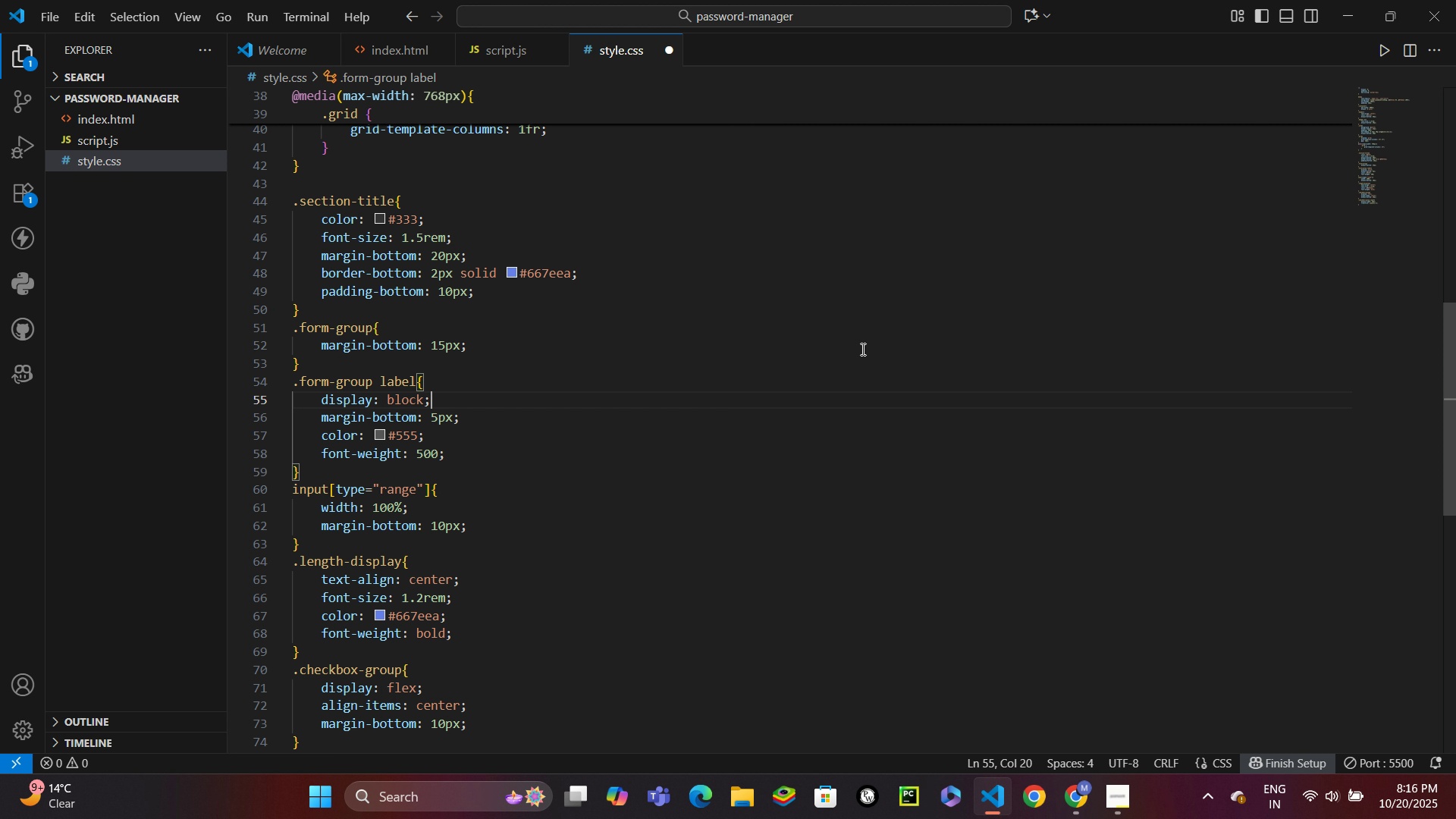 
wait(830.63)
 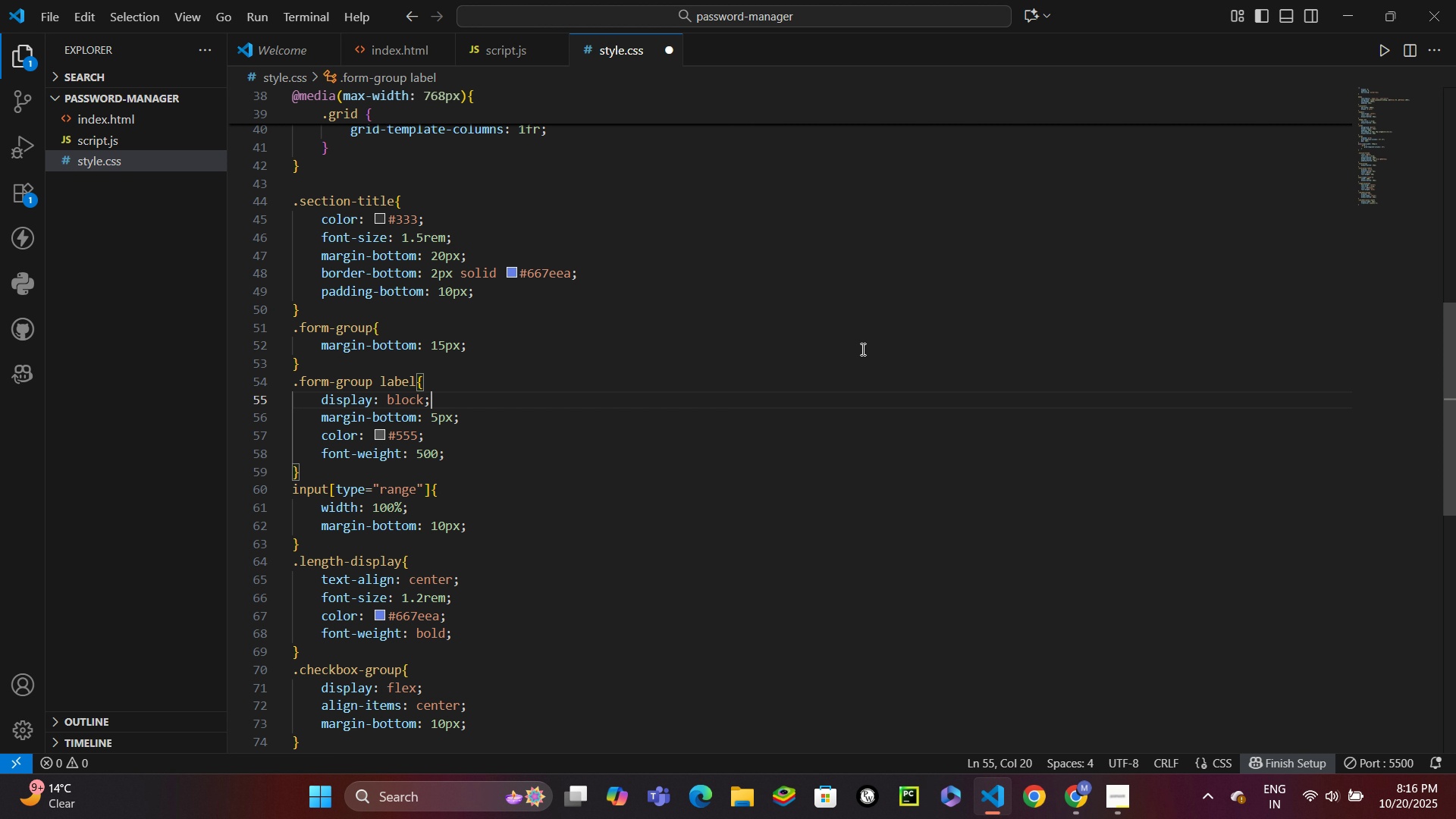 
scroll: coordinate [1122, 463], scroll_direction: down, amount: 4.0
 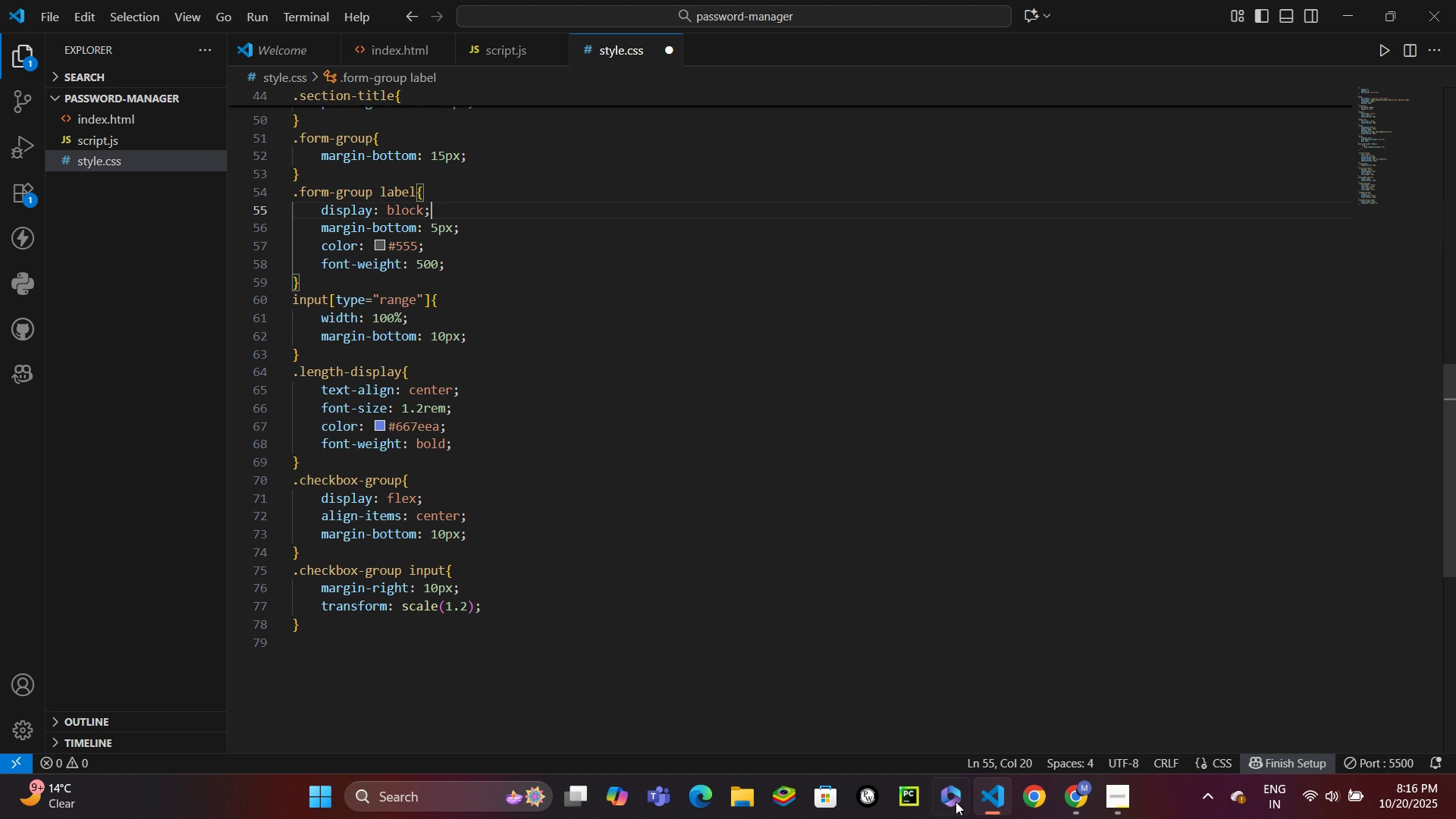 
left_click([755, 524])